 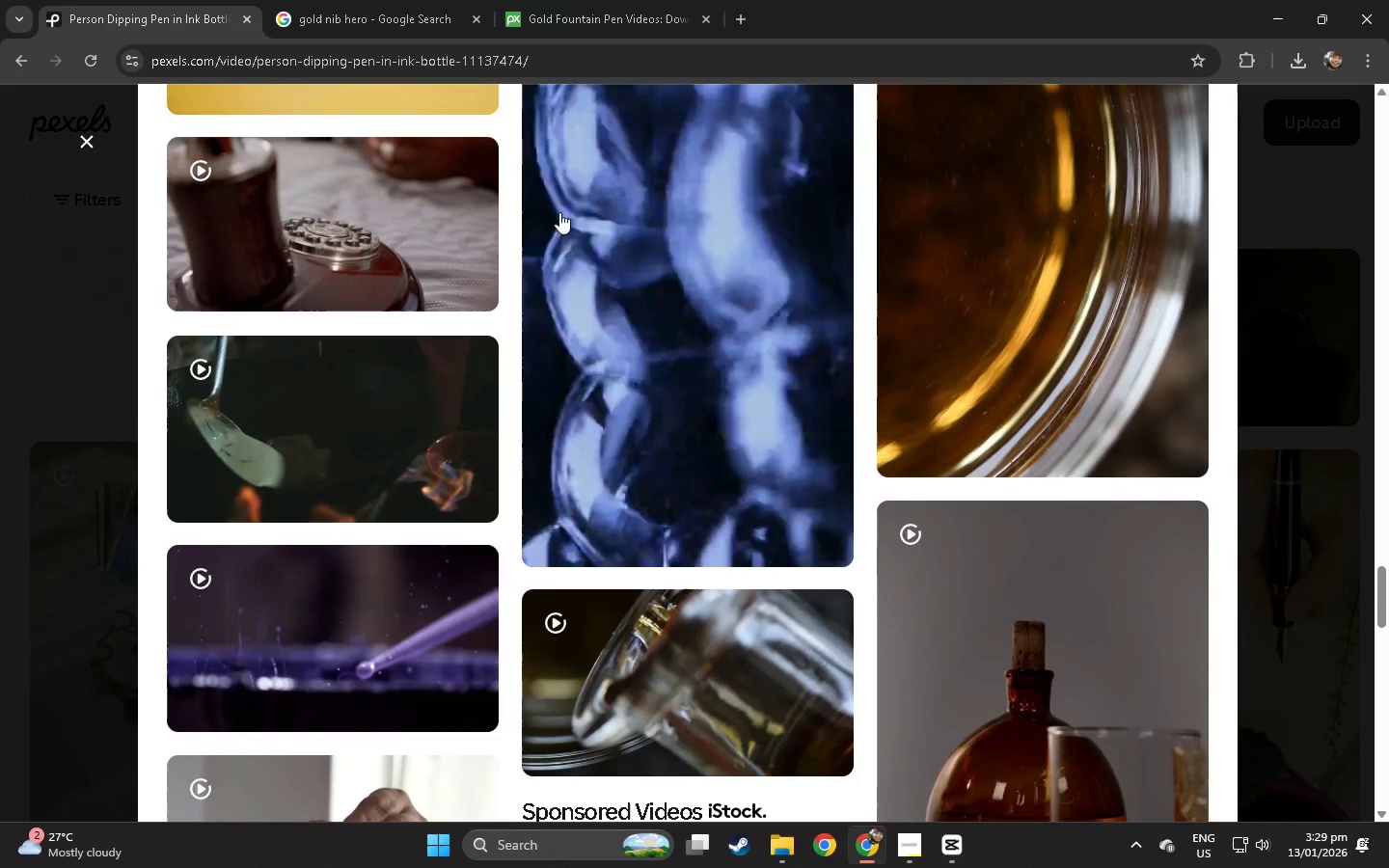 
left_click([611, 23])
 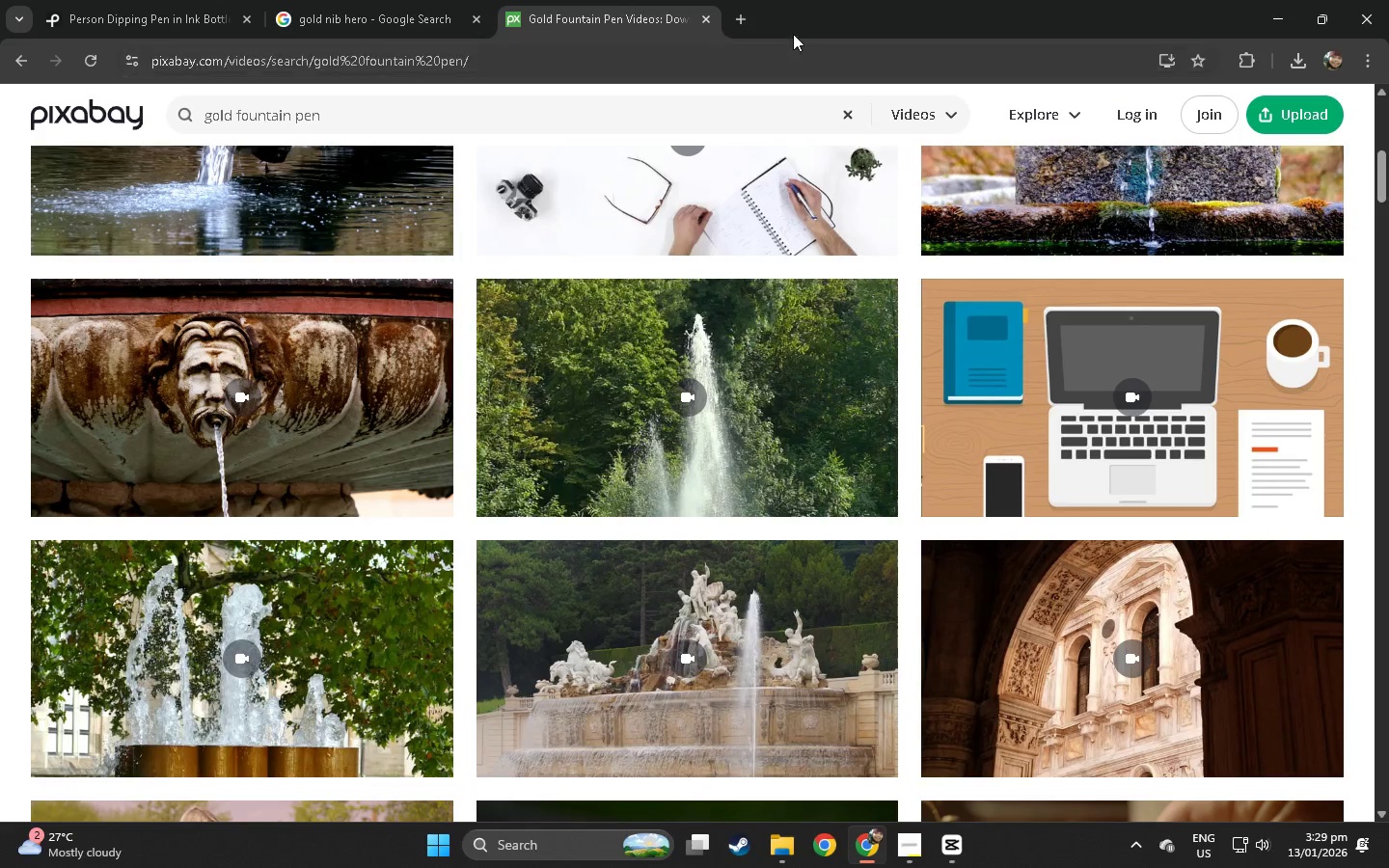 
left_click([745, 26])
 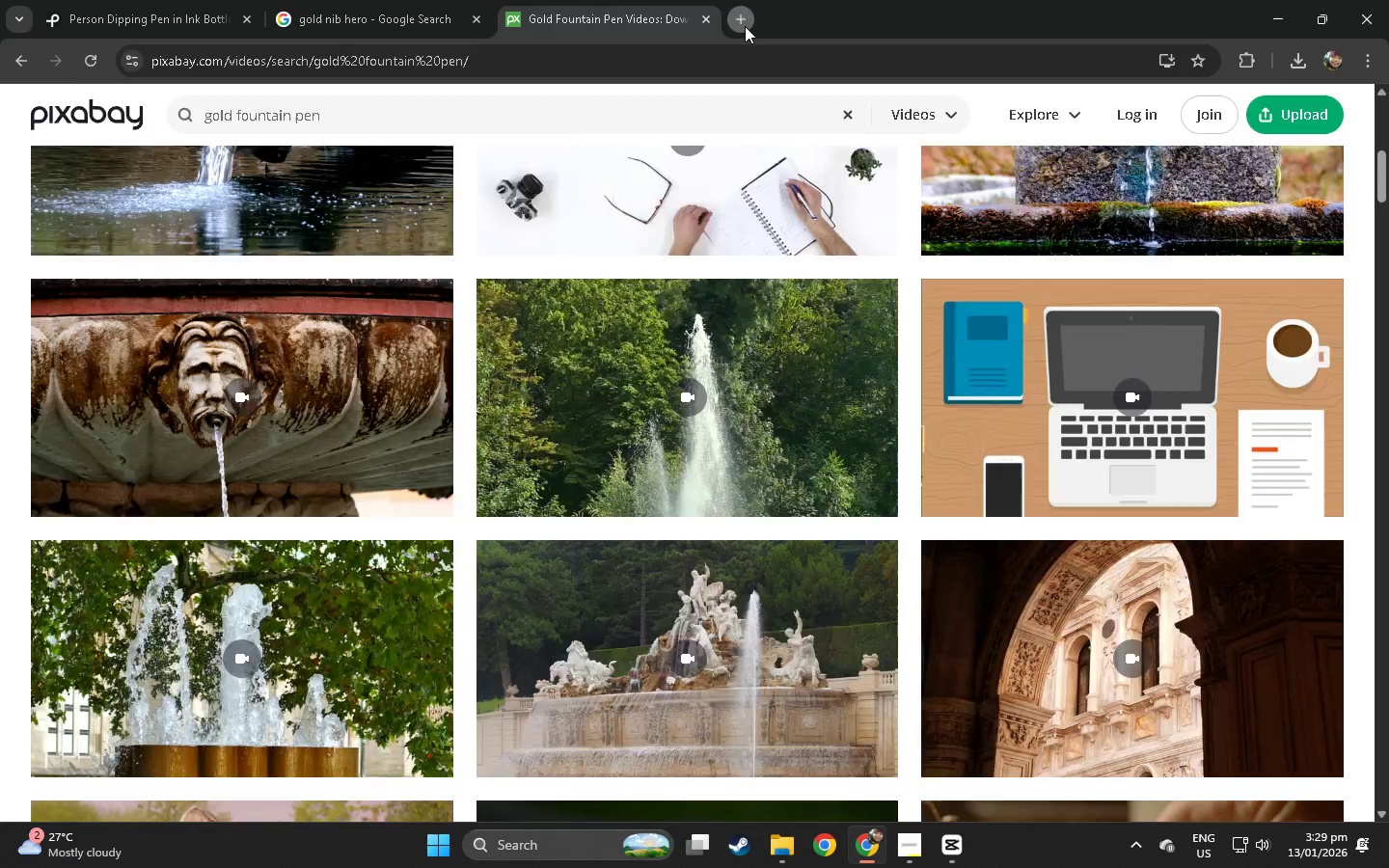 
key(Y)
 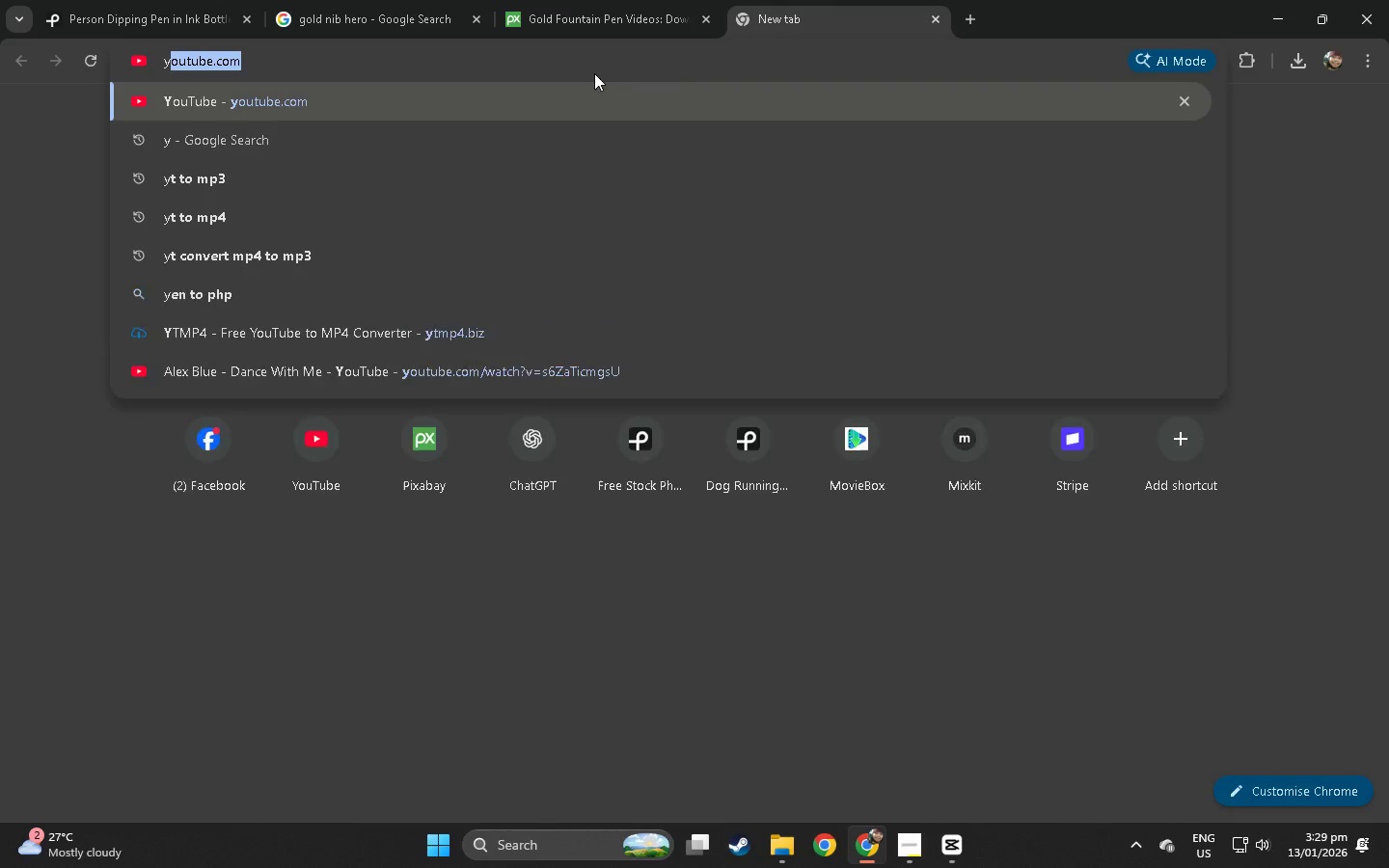 
double_click([590, 73])
 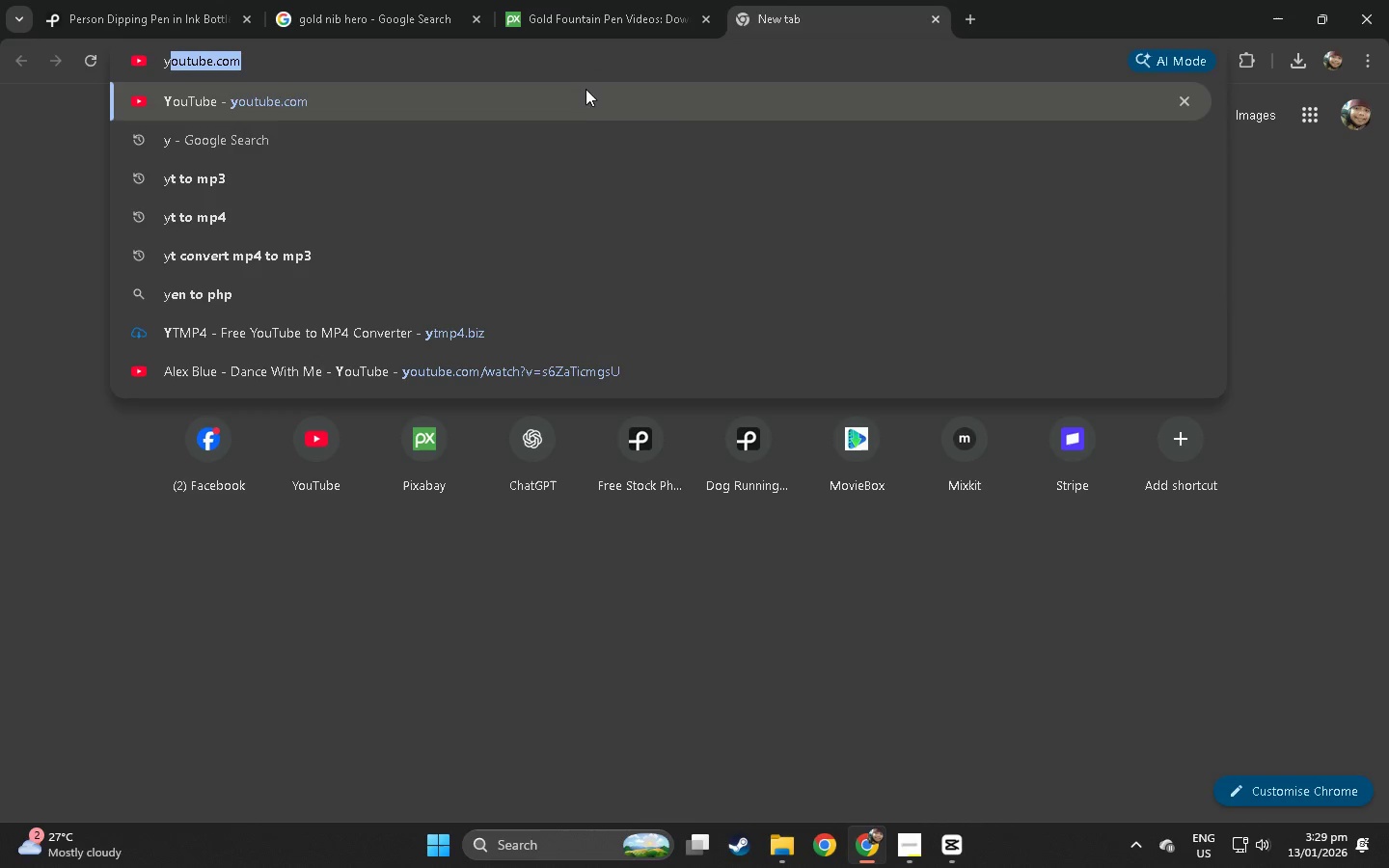 
triple_click([583, 95])
 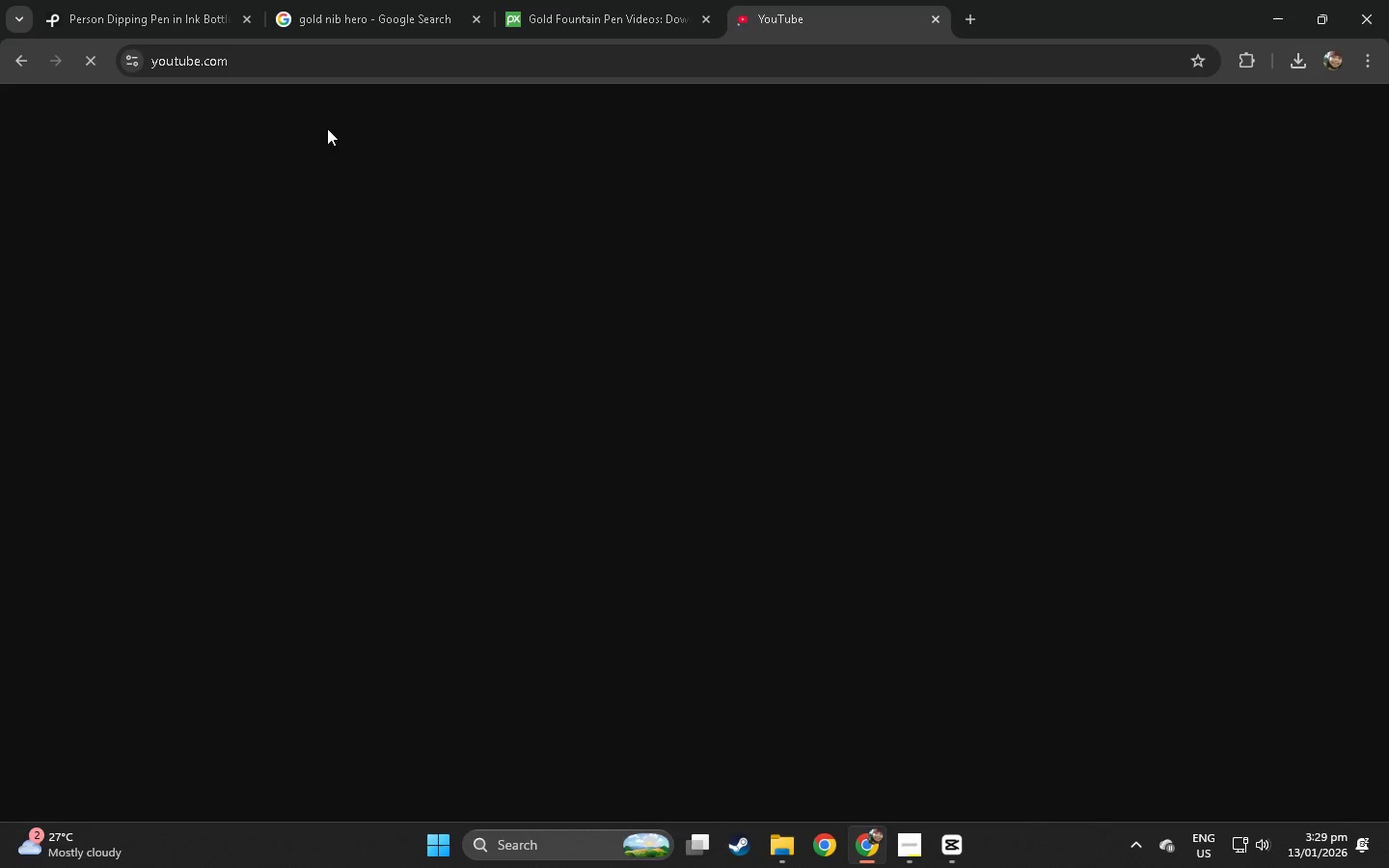 
left_click([449, 110])
 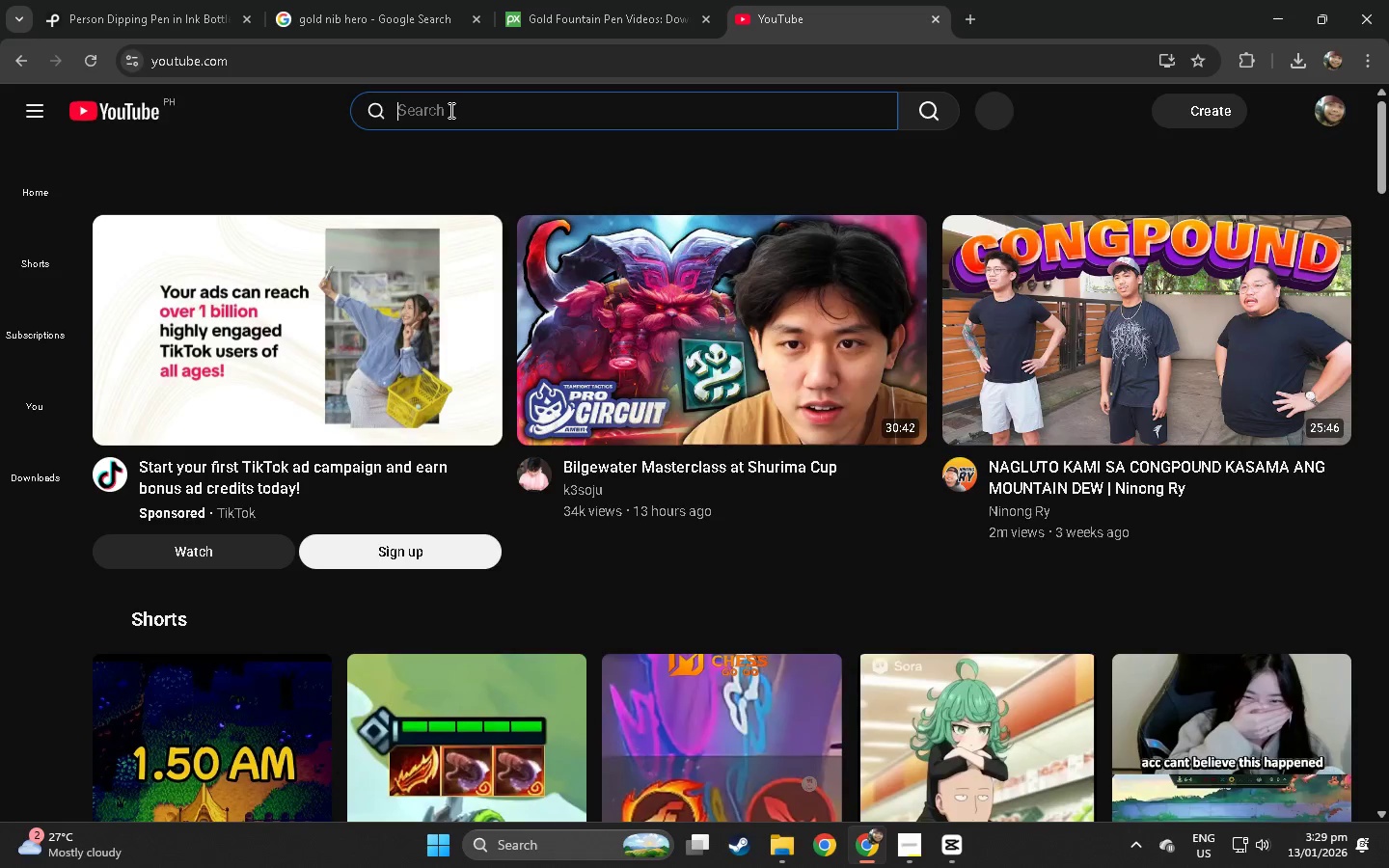 
type(atmo)
 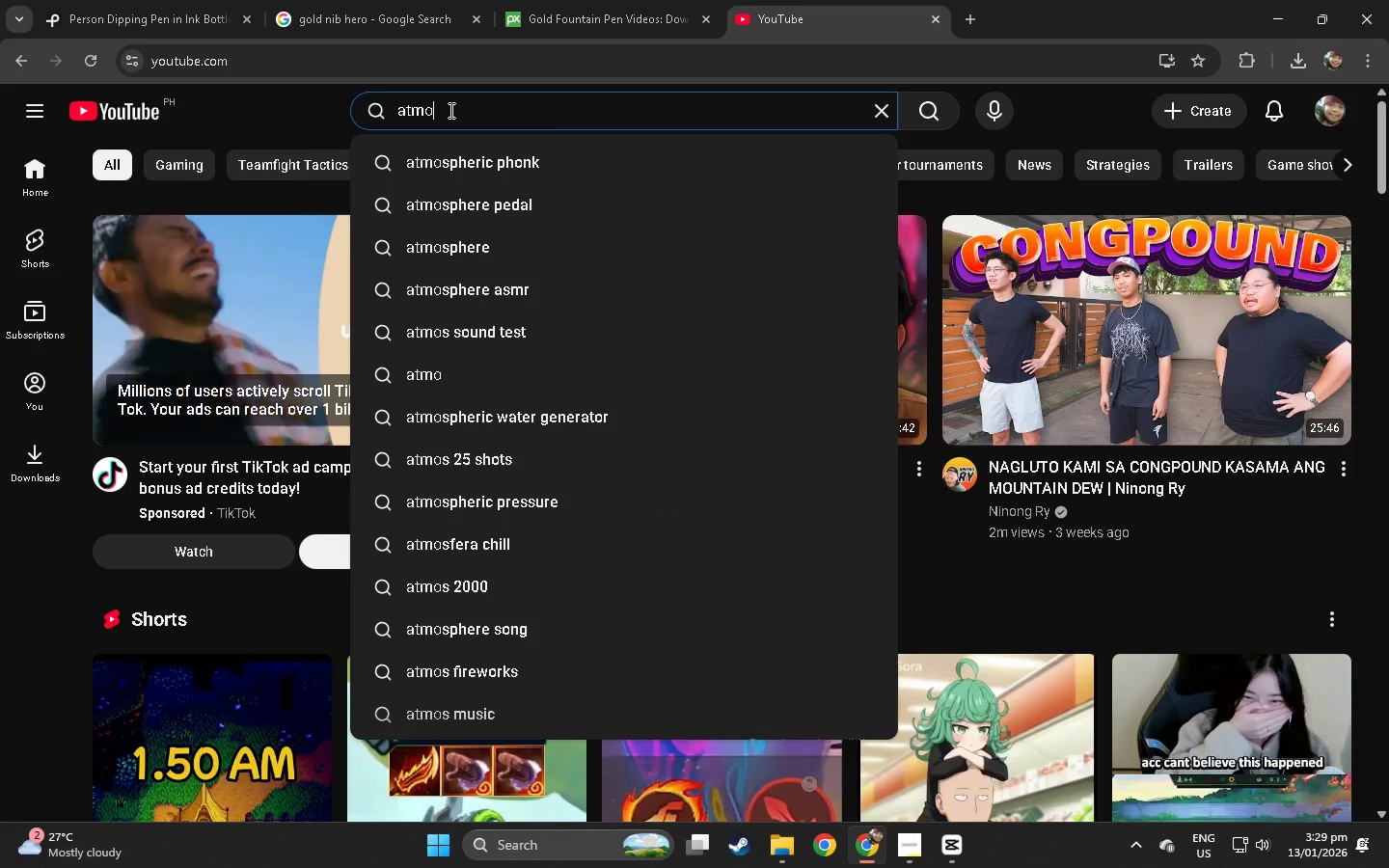 
key(ArrowDown)
 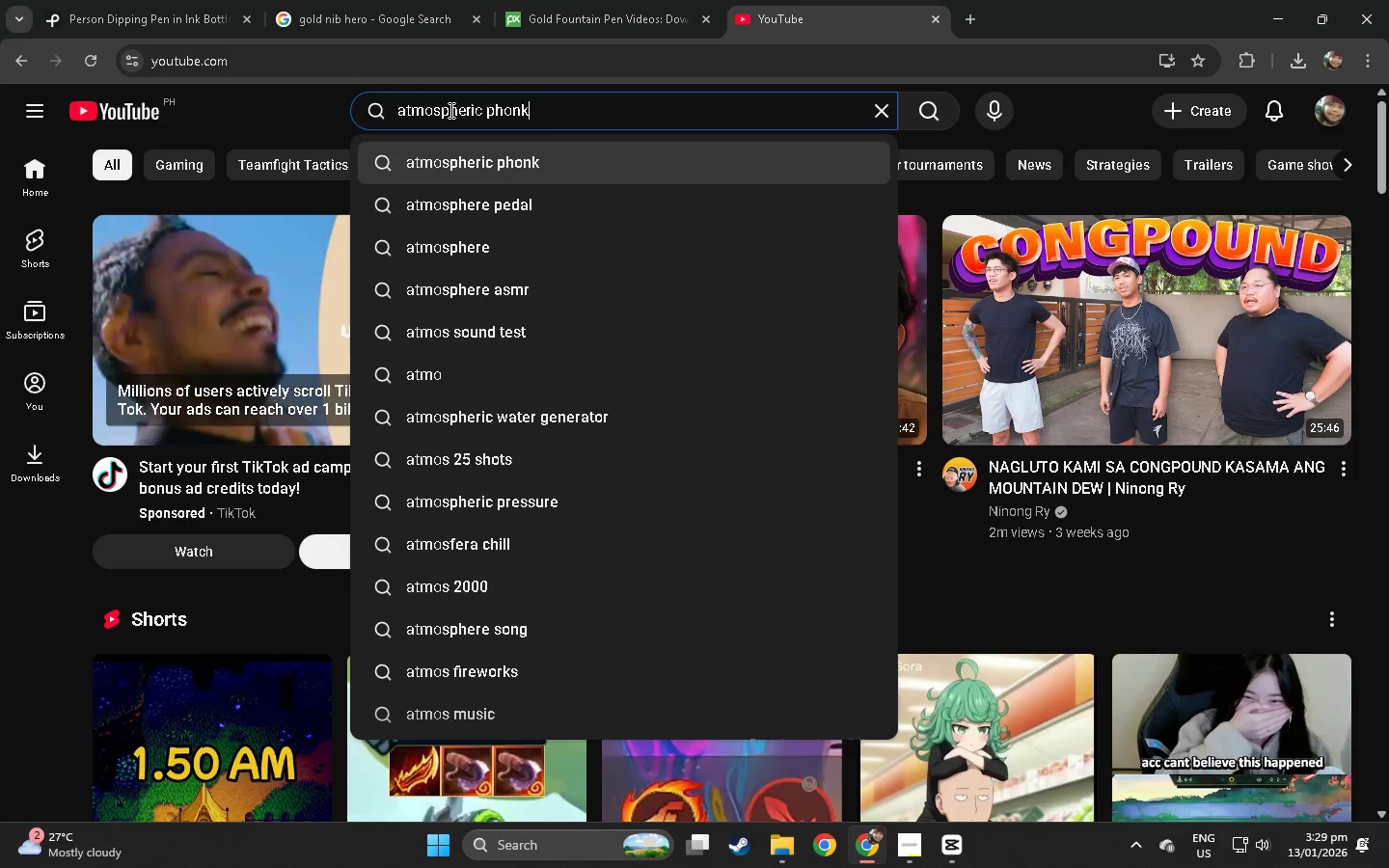 
key(Backspace)
key(Backspace)
key(Backspace)
key(Backspace)
key(Backspace)
type(bre)
key(Backspace)
key(Backspace)
type(e)
key(Backspace)
type(rave magnic)
key(Backspace)
type(fice)
key(Backspace)
type(ent sound)
 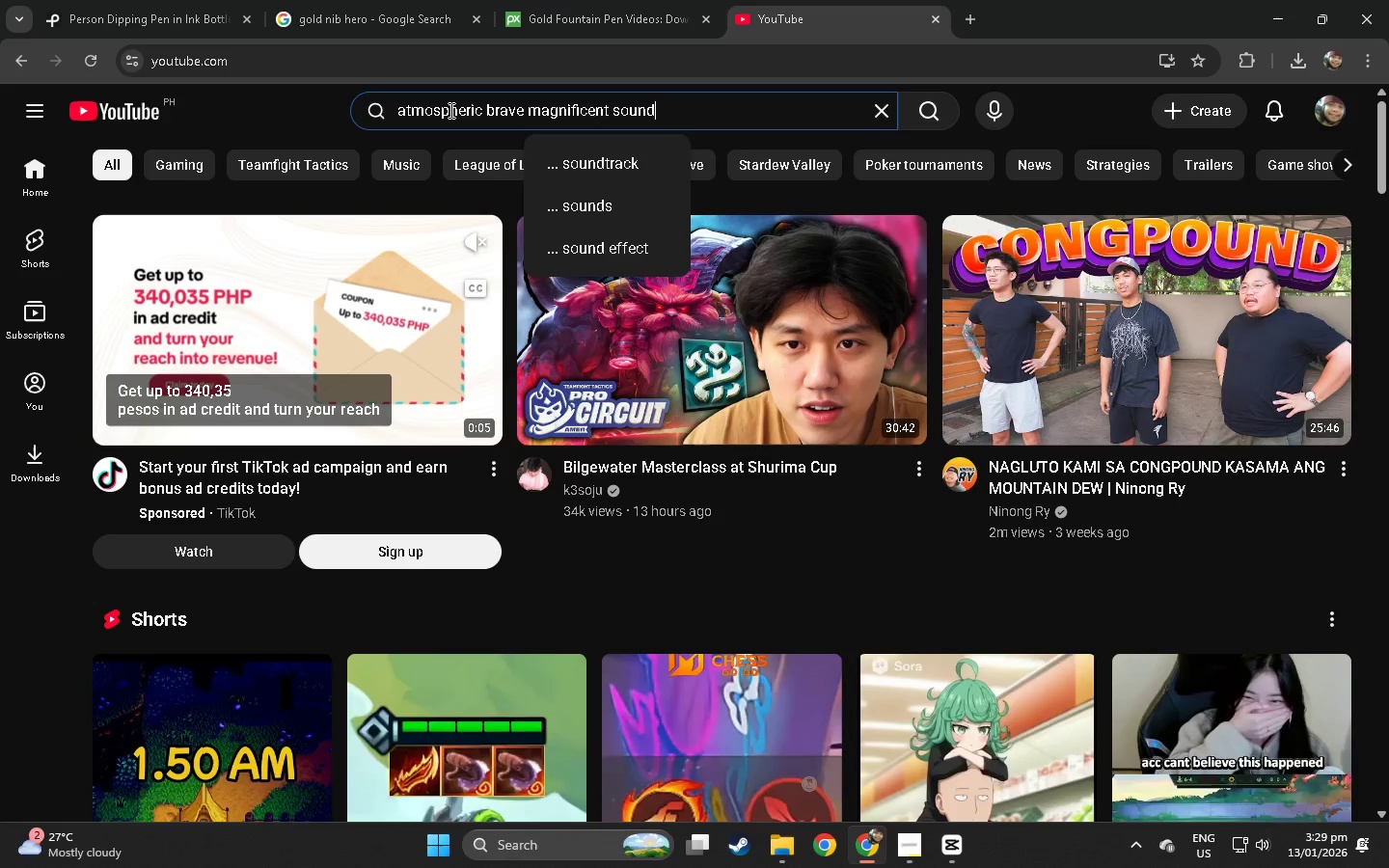 
key(ArrowDown)
 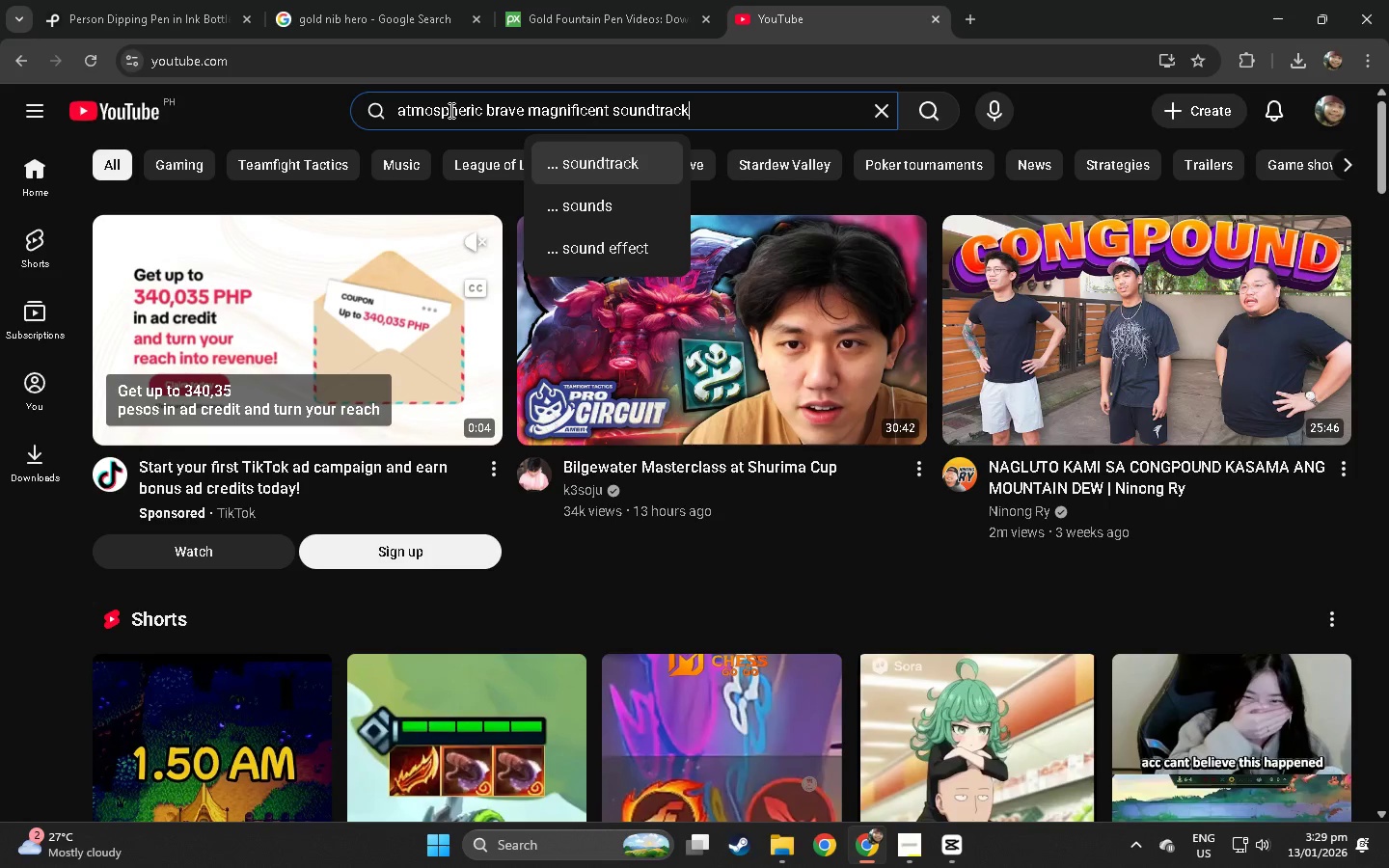 
key(Enter)
 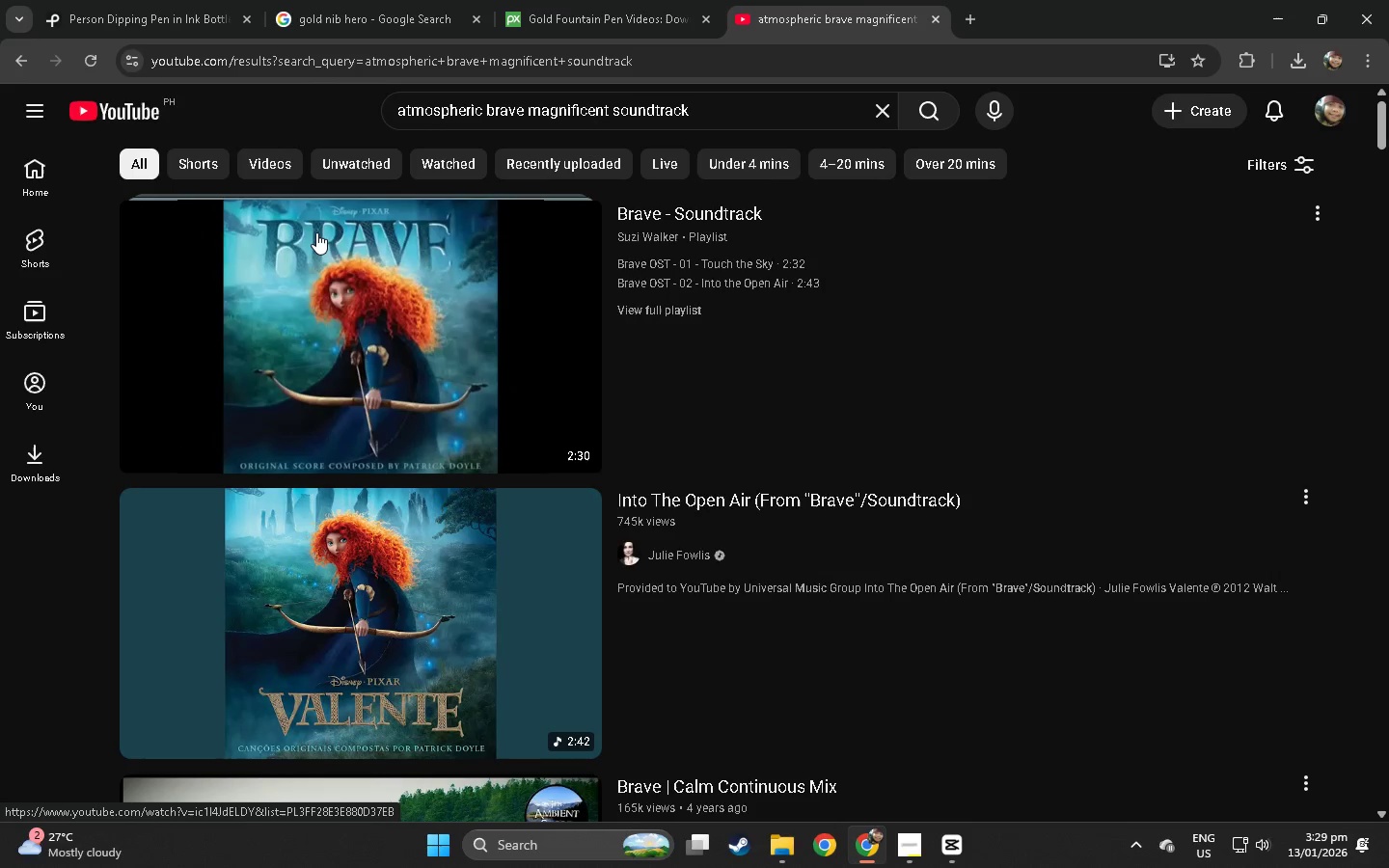 
scroll: coordinate [316, 232], scroll_direction: down, amount: 5.0
 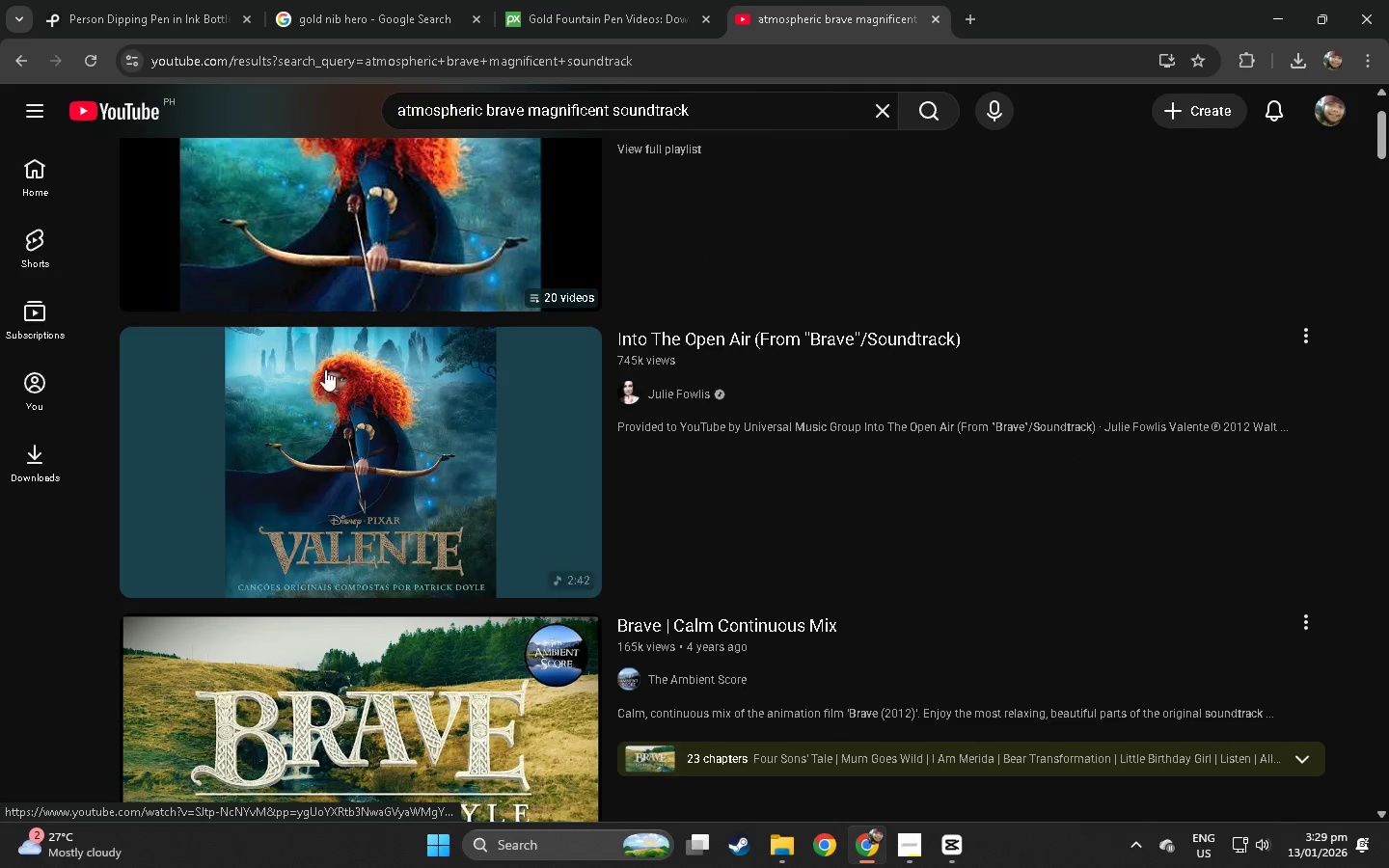 
left_click([325, 377])
 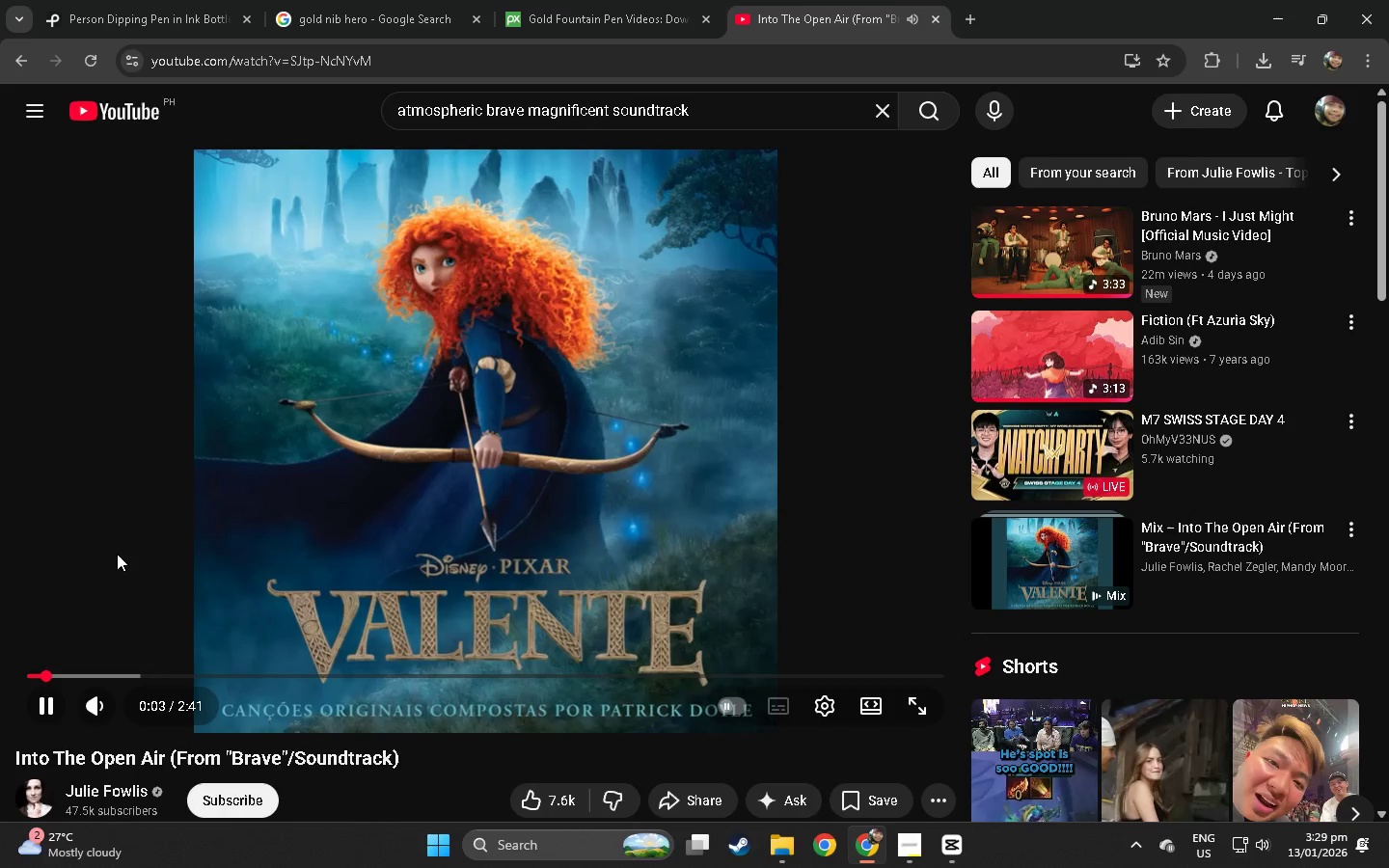 
wait(5.84)
 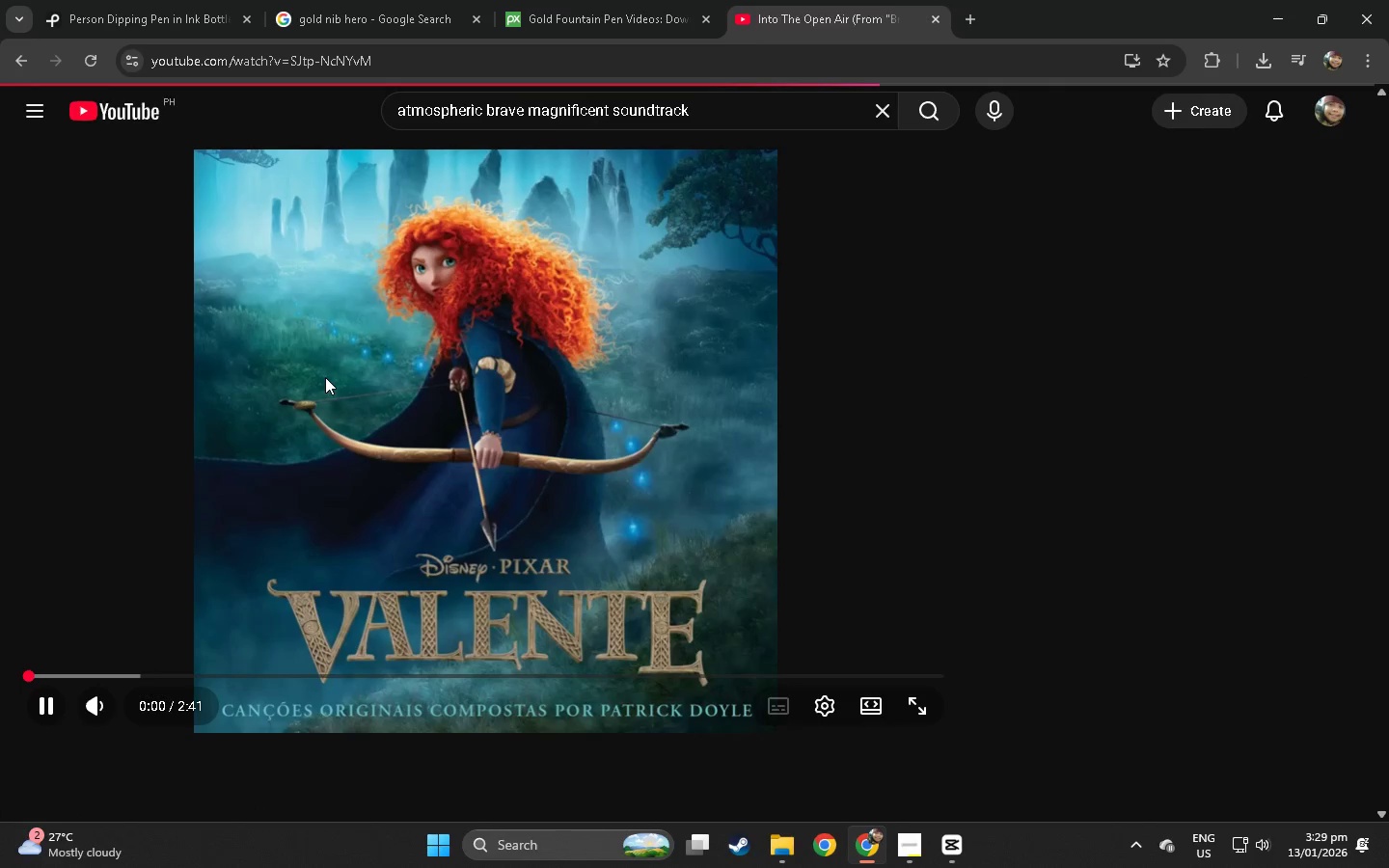 
left_click([29, 67])
 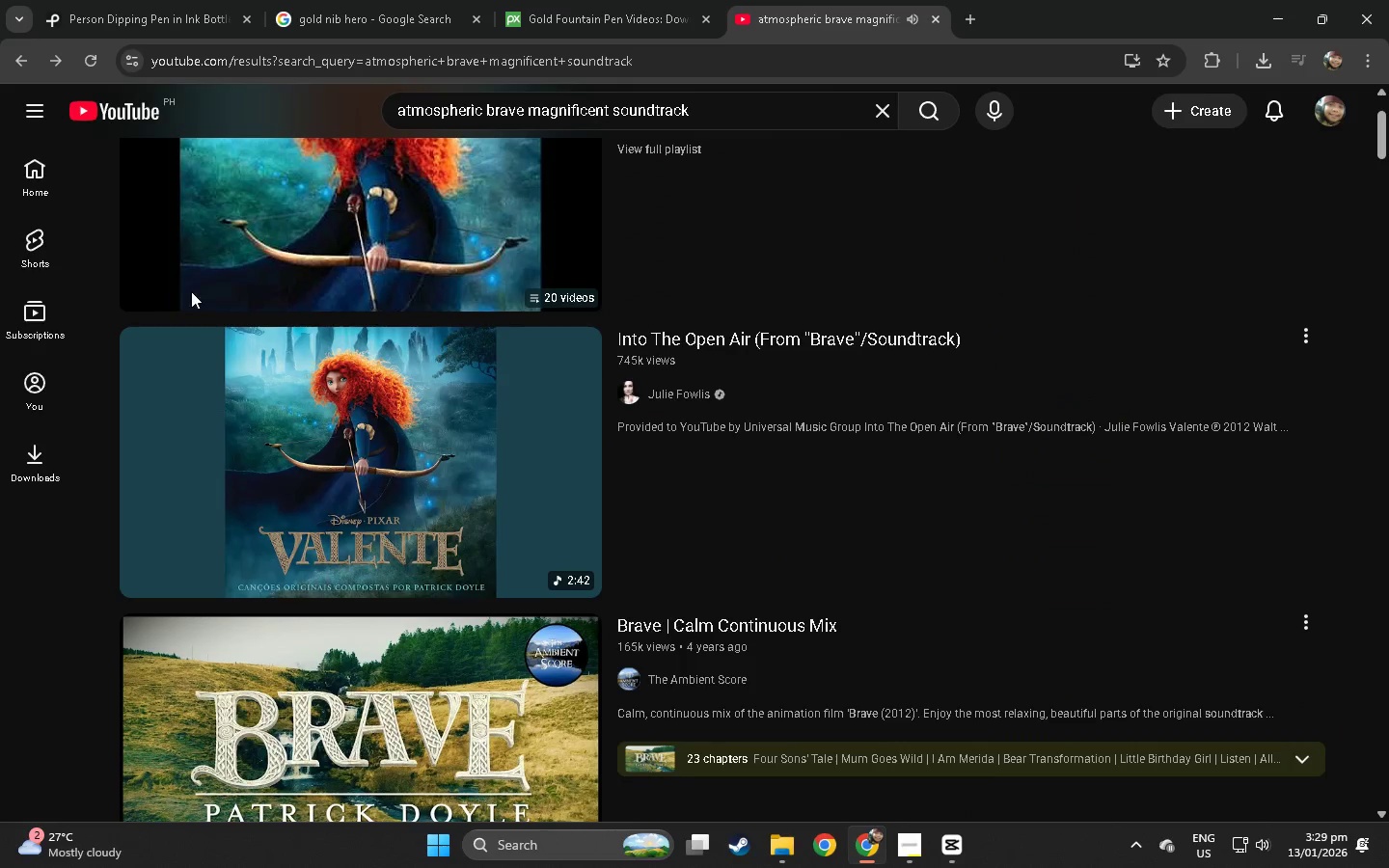 
scroll: coordinate [307, 470], scroll_direction: down, amount: 9.0
 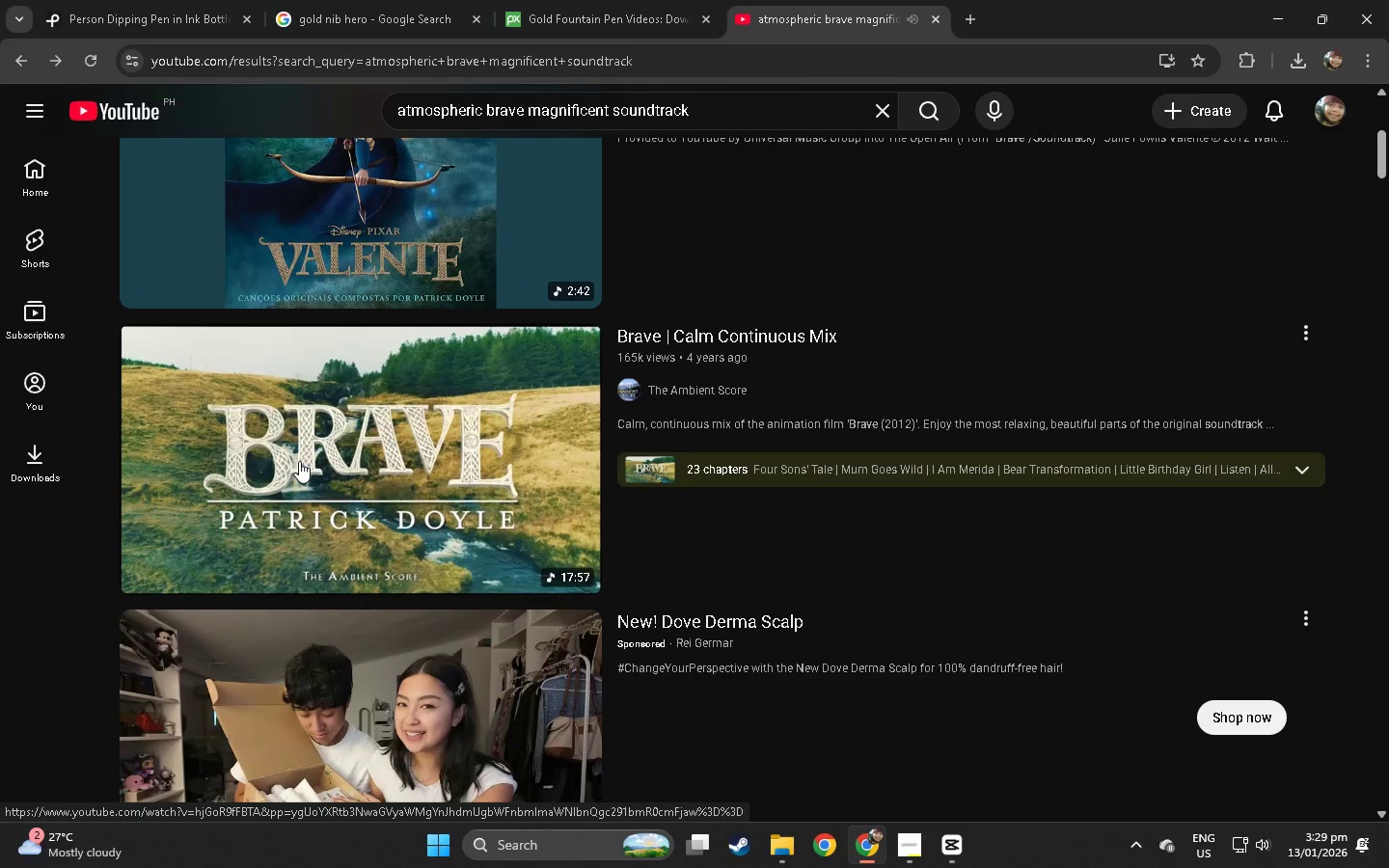 
left_click_drag(start_coordinate=[719, 121], to_coordinate=[493, 117])
 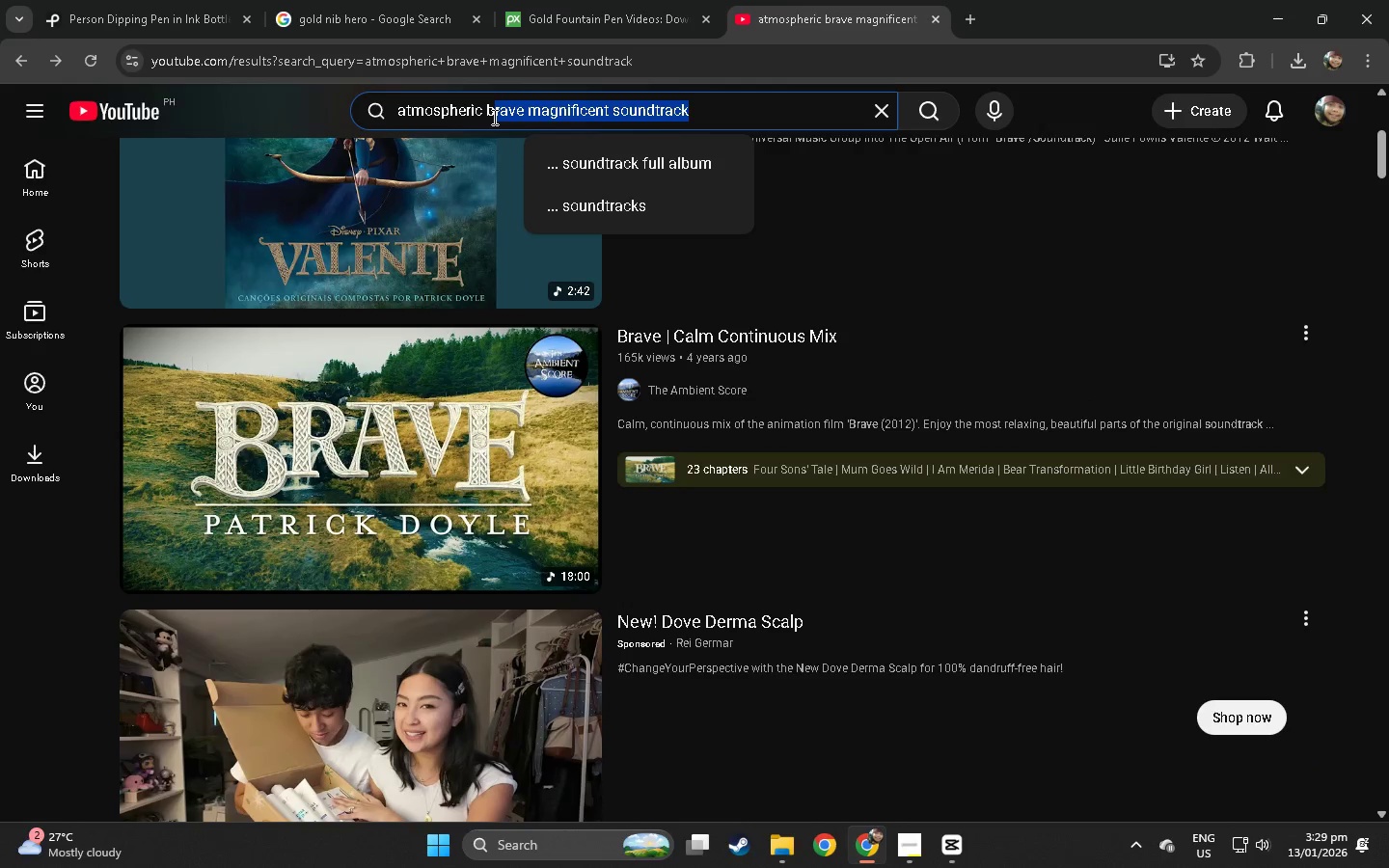 
key(Backspace)
key(Backspace)
type(so)
 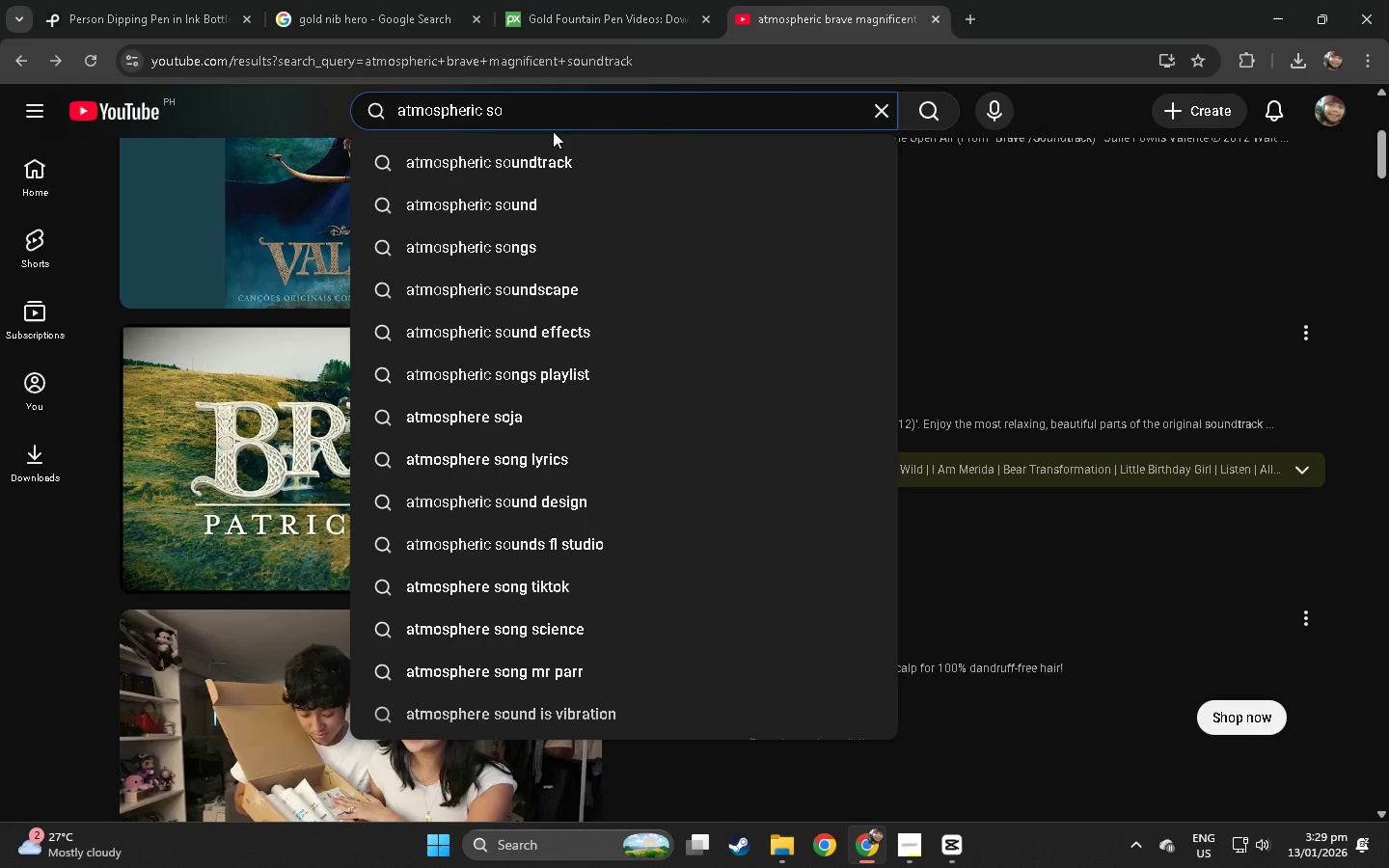 
left_click([548, 178])
 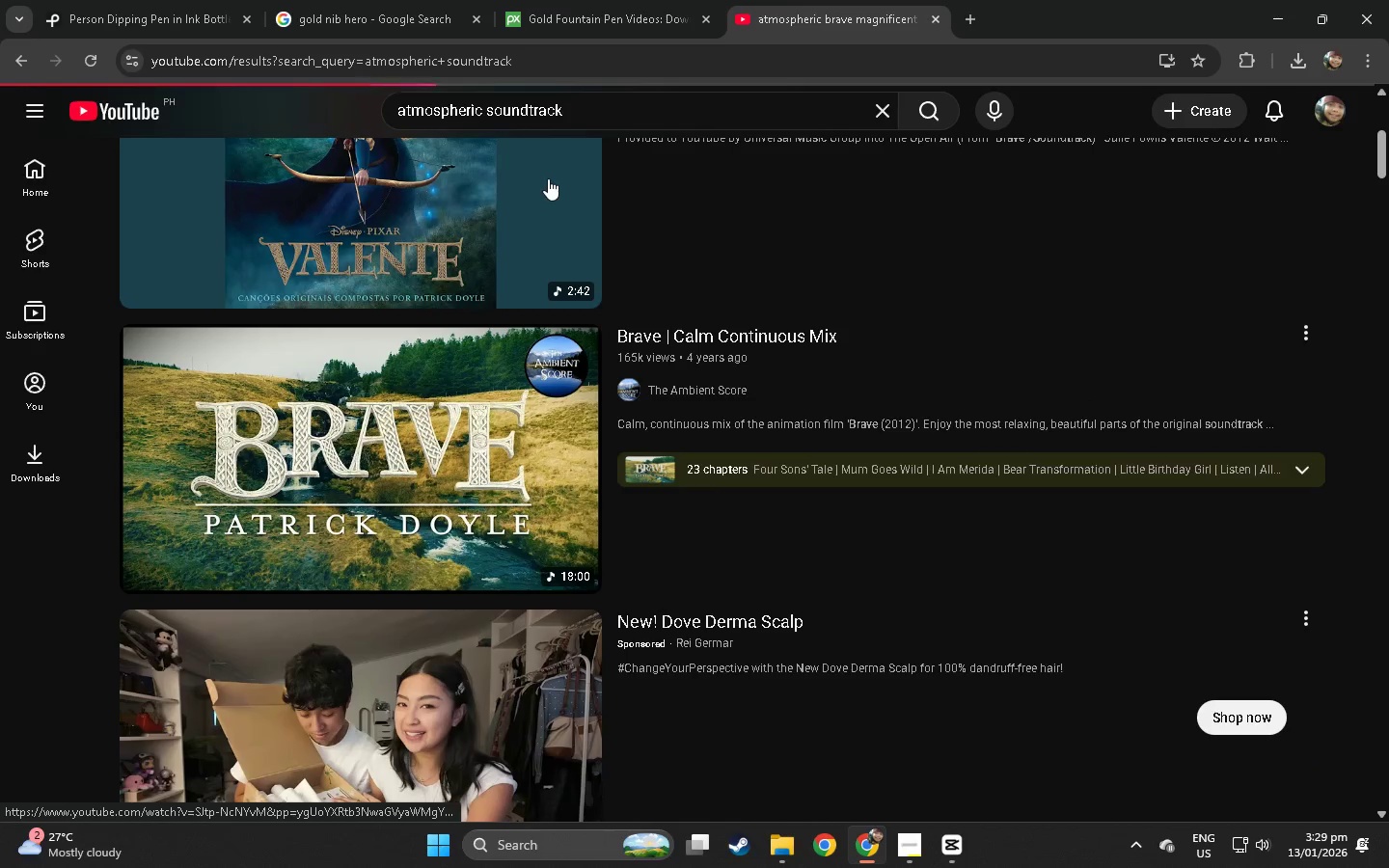 
left_click([599, 108])
 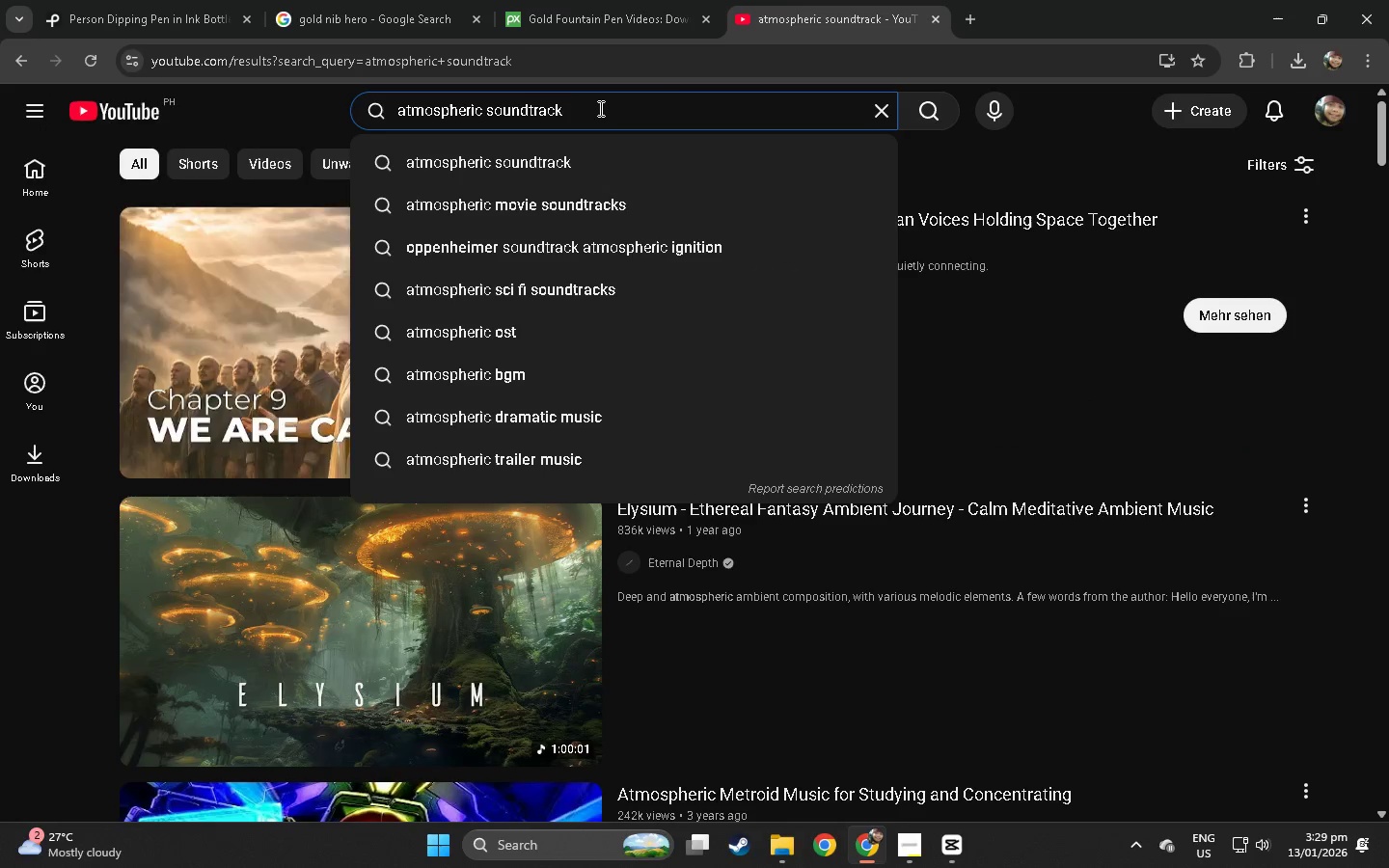 
type( no)
 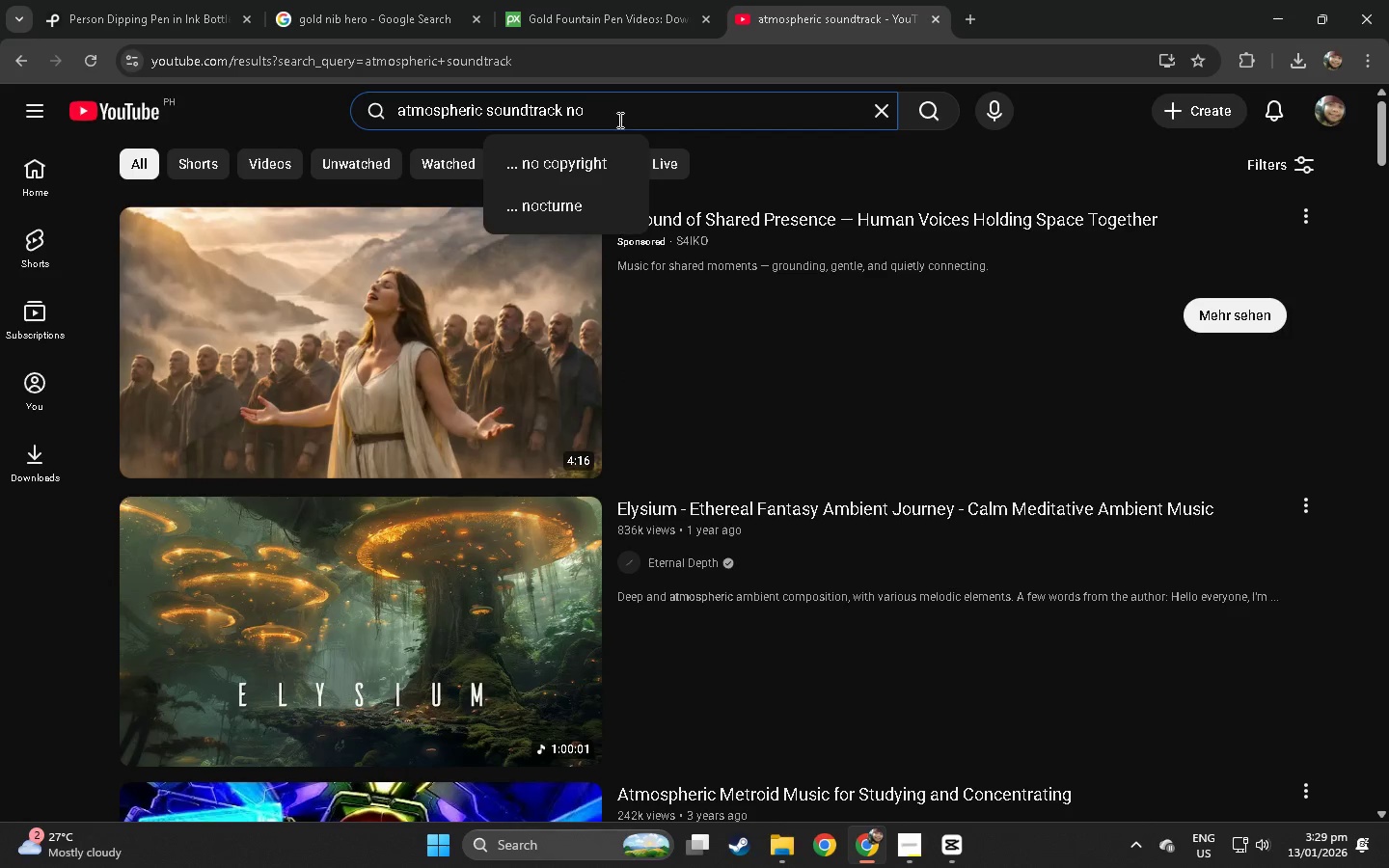 
left_click([600, 146])
 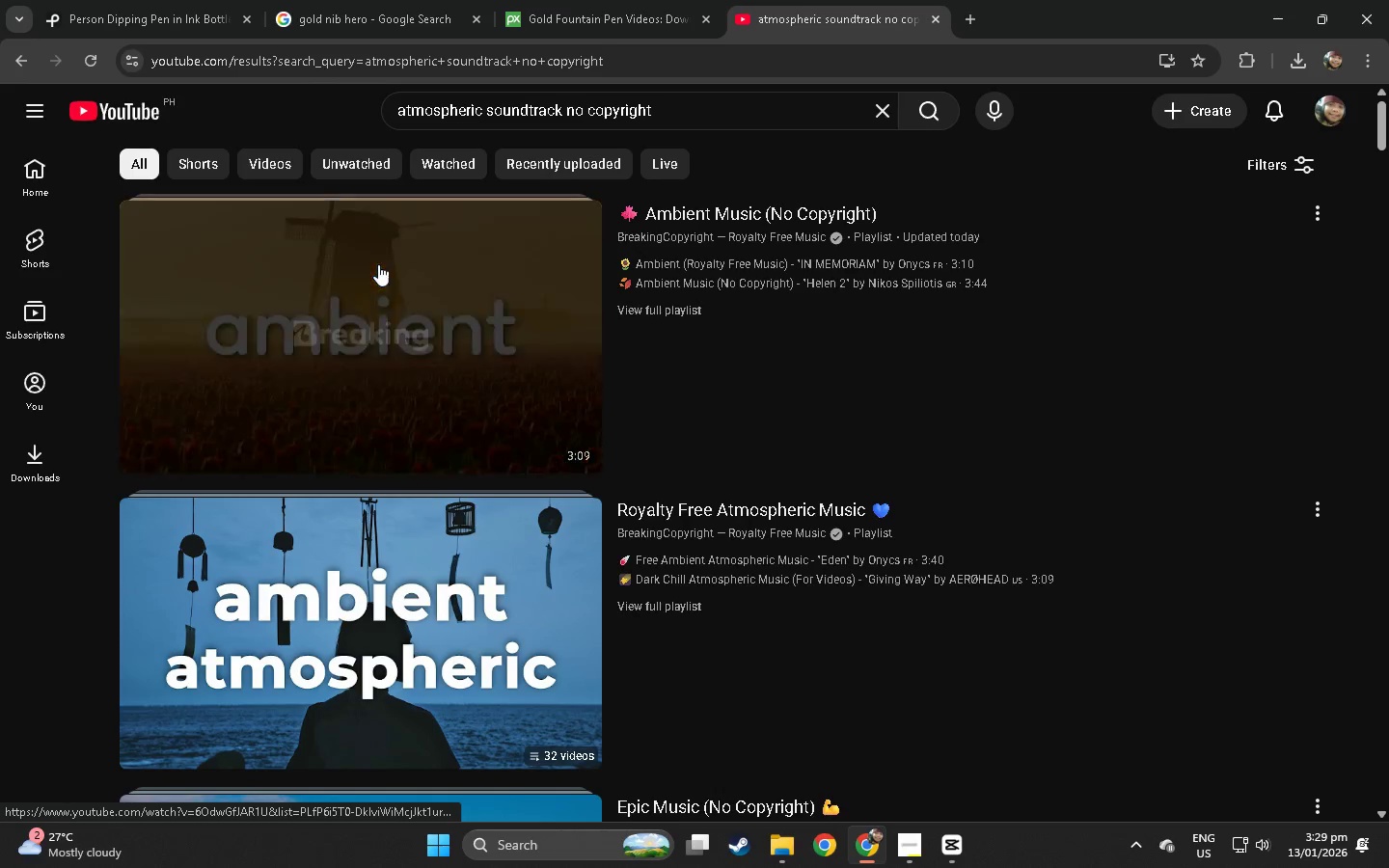 
scroll: coordinate [378, 264], scroll_direction: down, amount: 4.0
 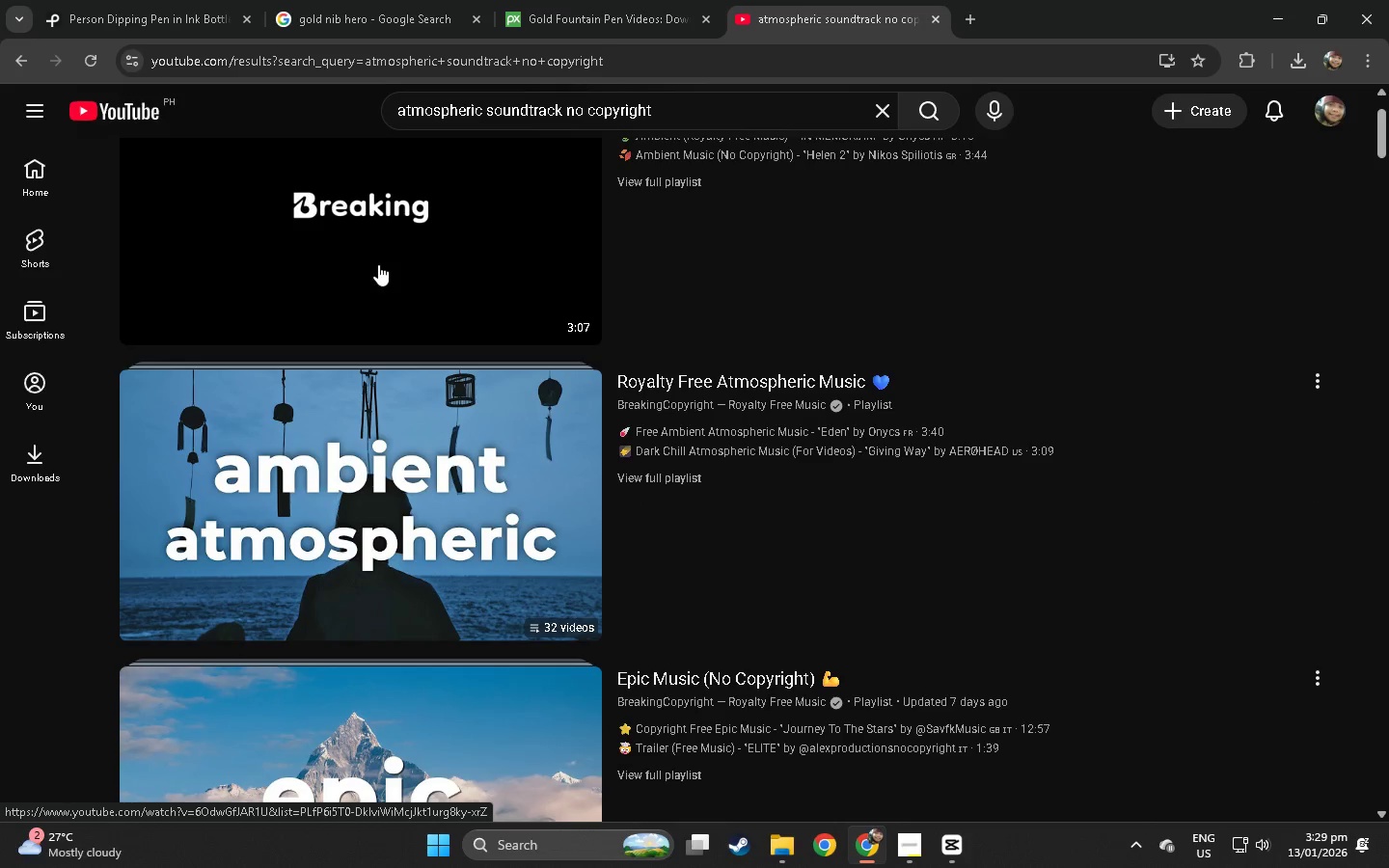 
left_click([344, 460])
 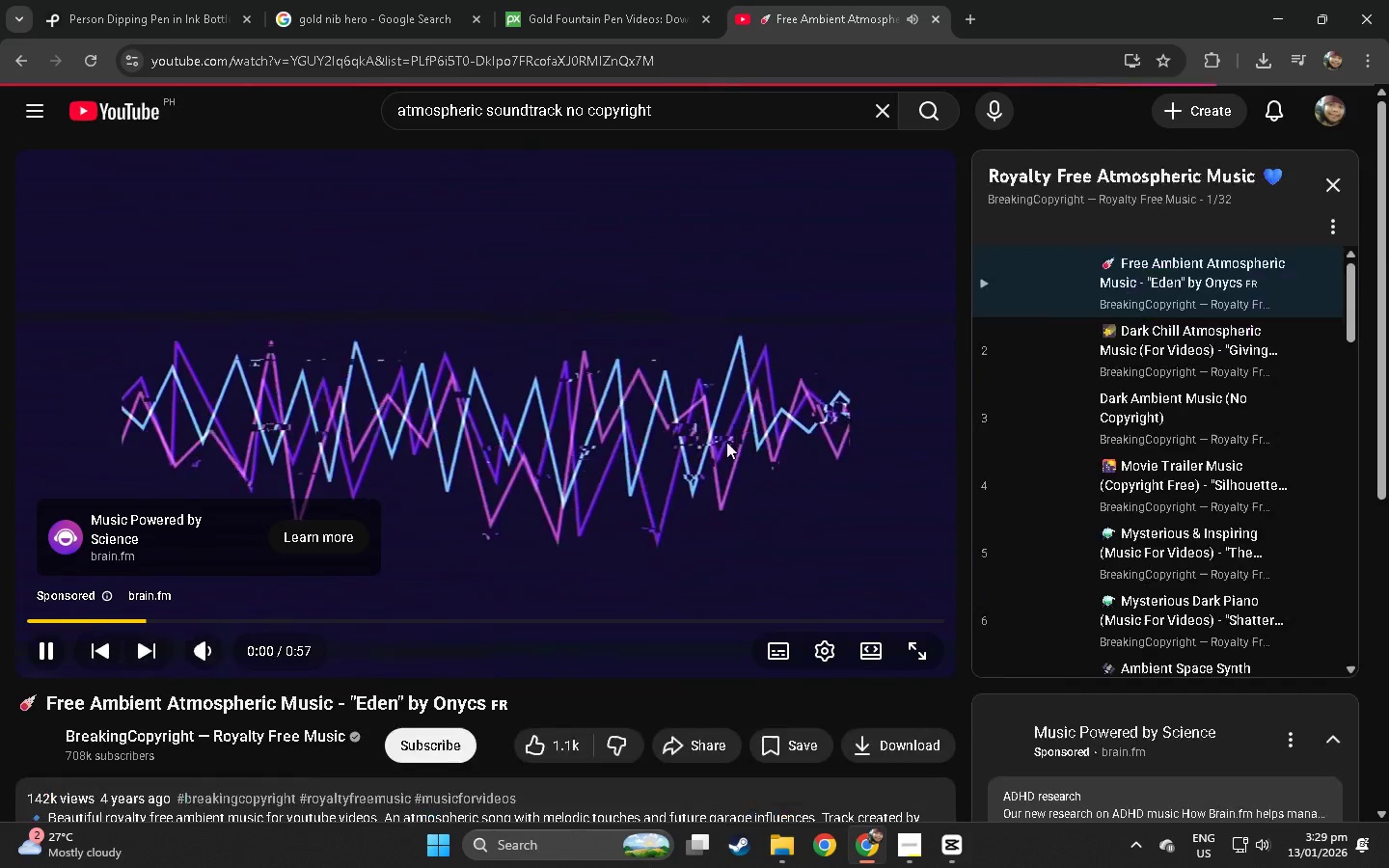 
mouse_move([819, 483])
 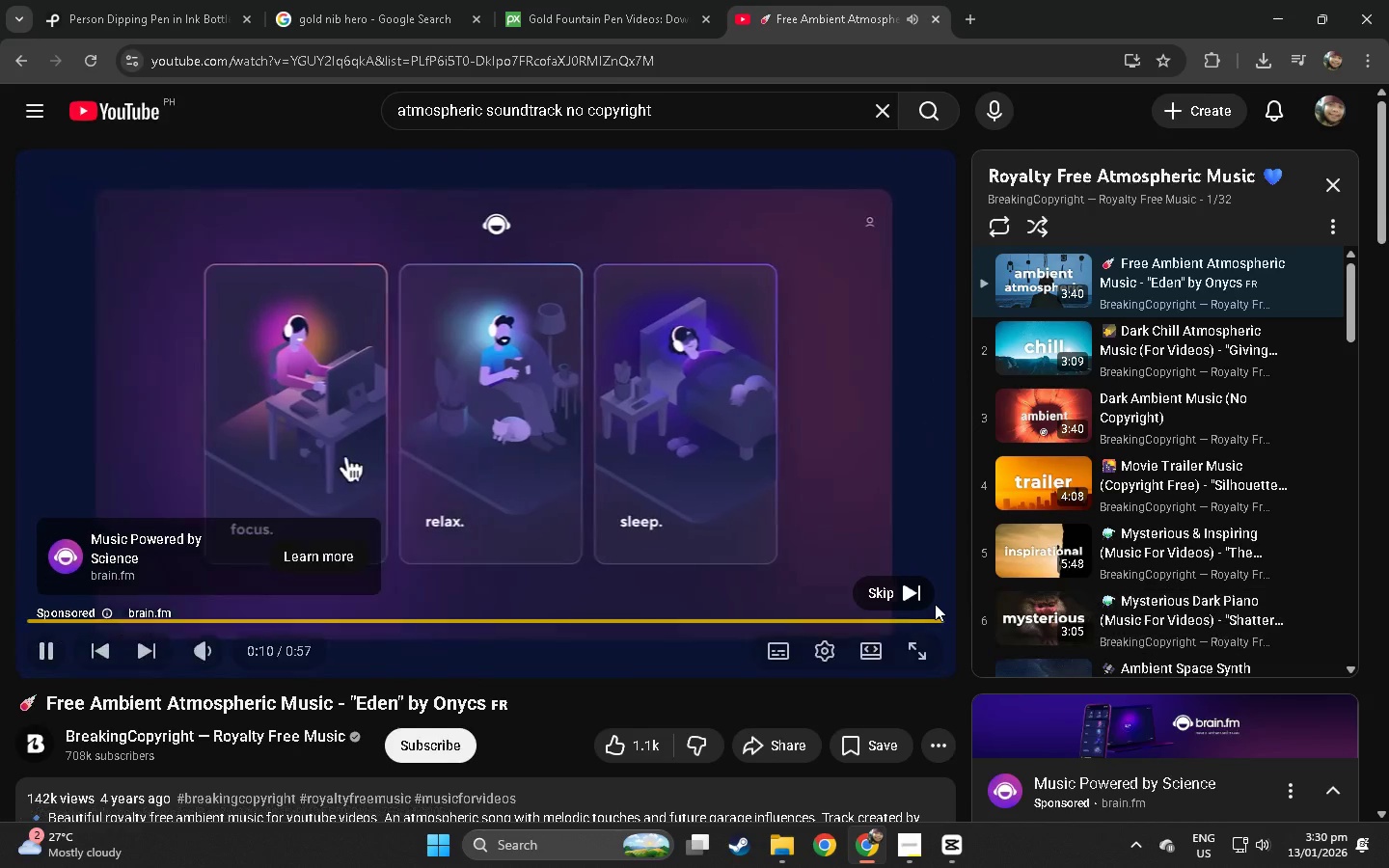 
left_click([894, 589])
 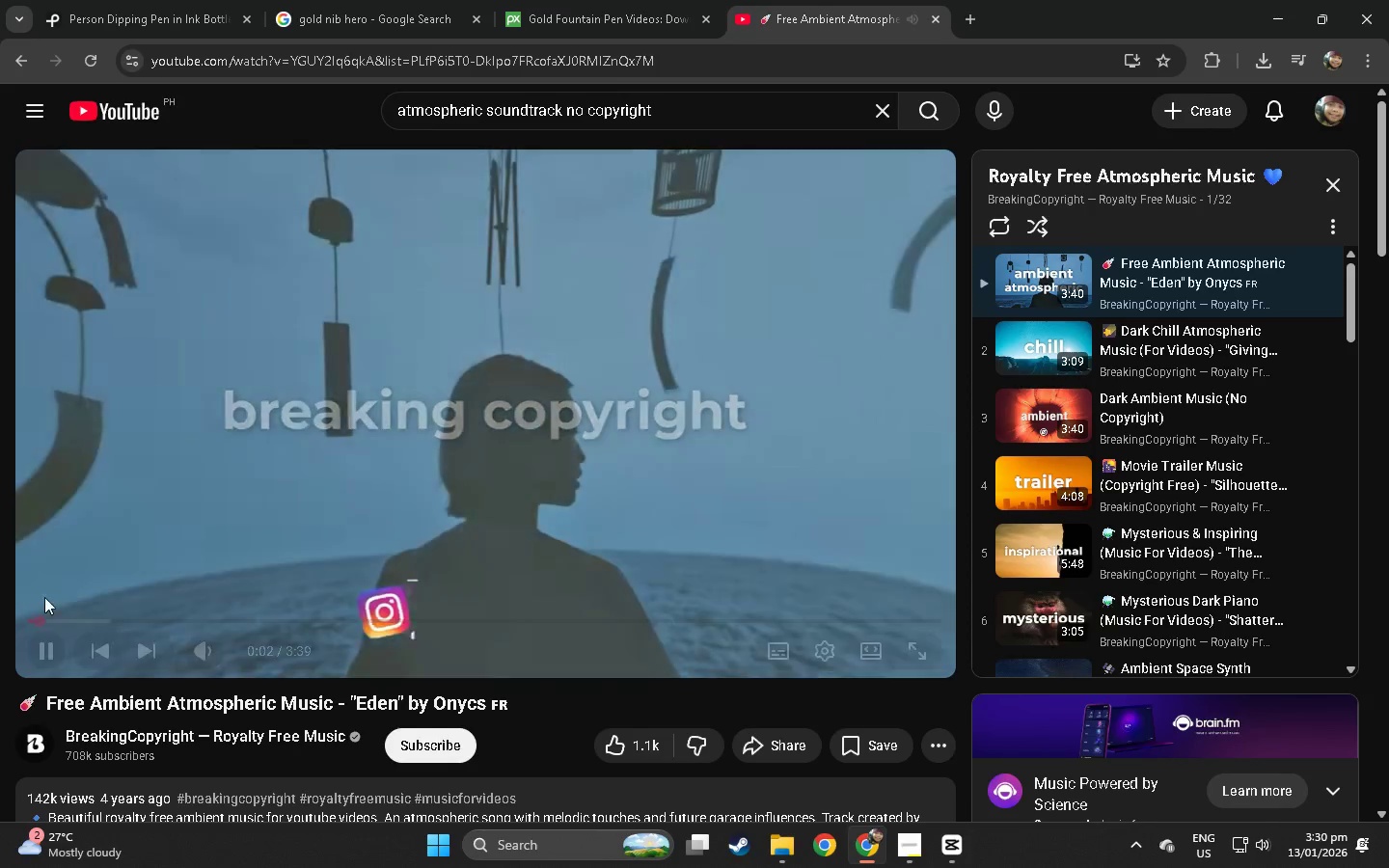 
left_click([93, 616])
 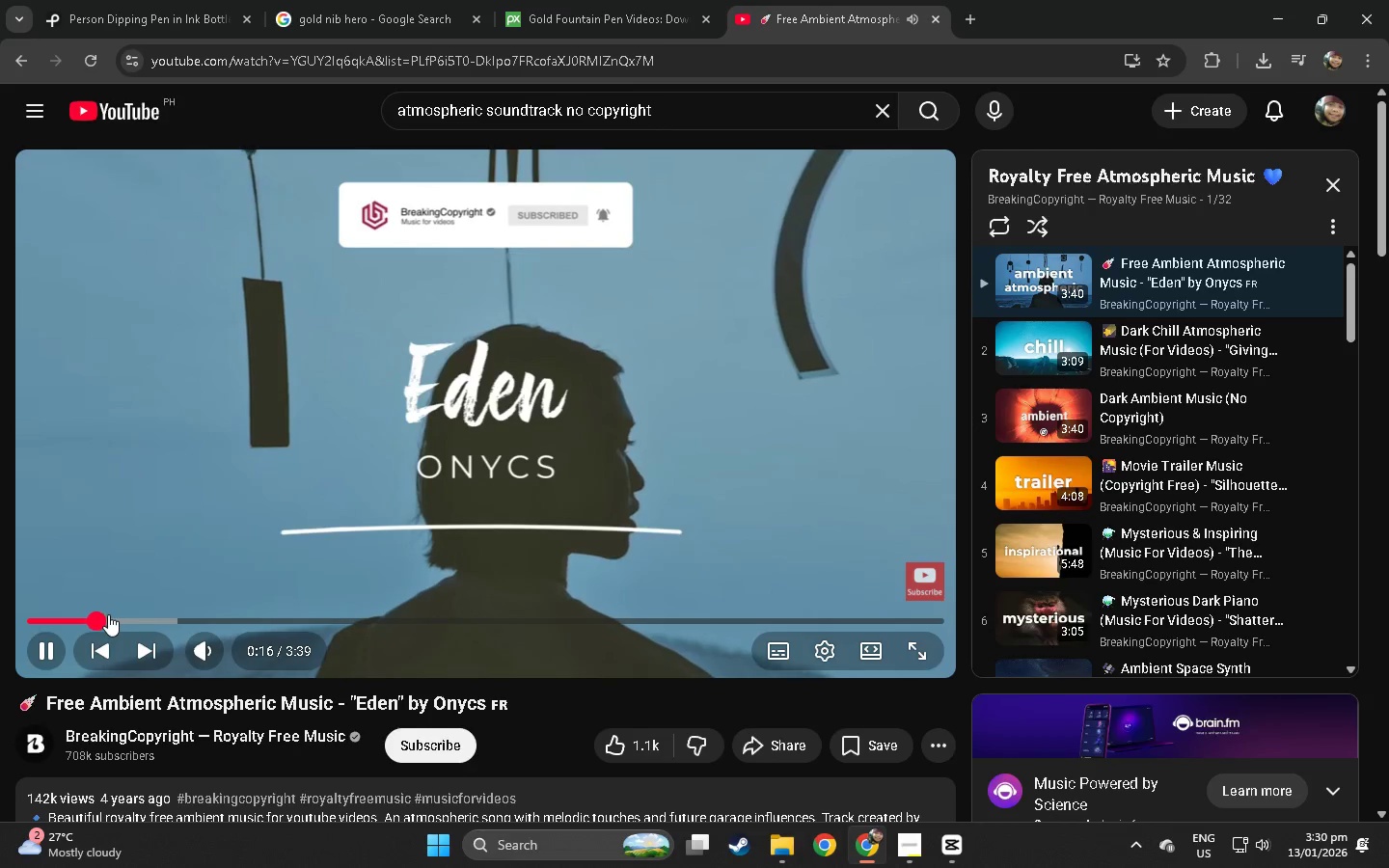 
left_click([132, 614])
 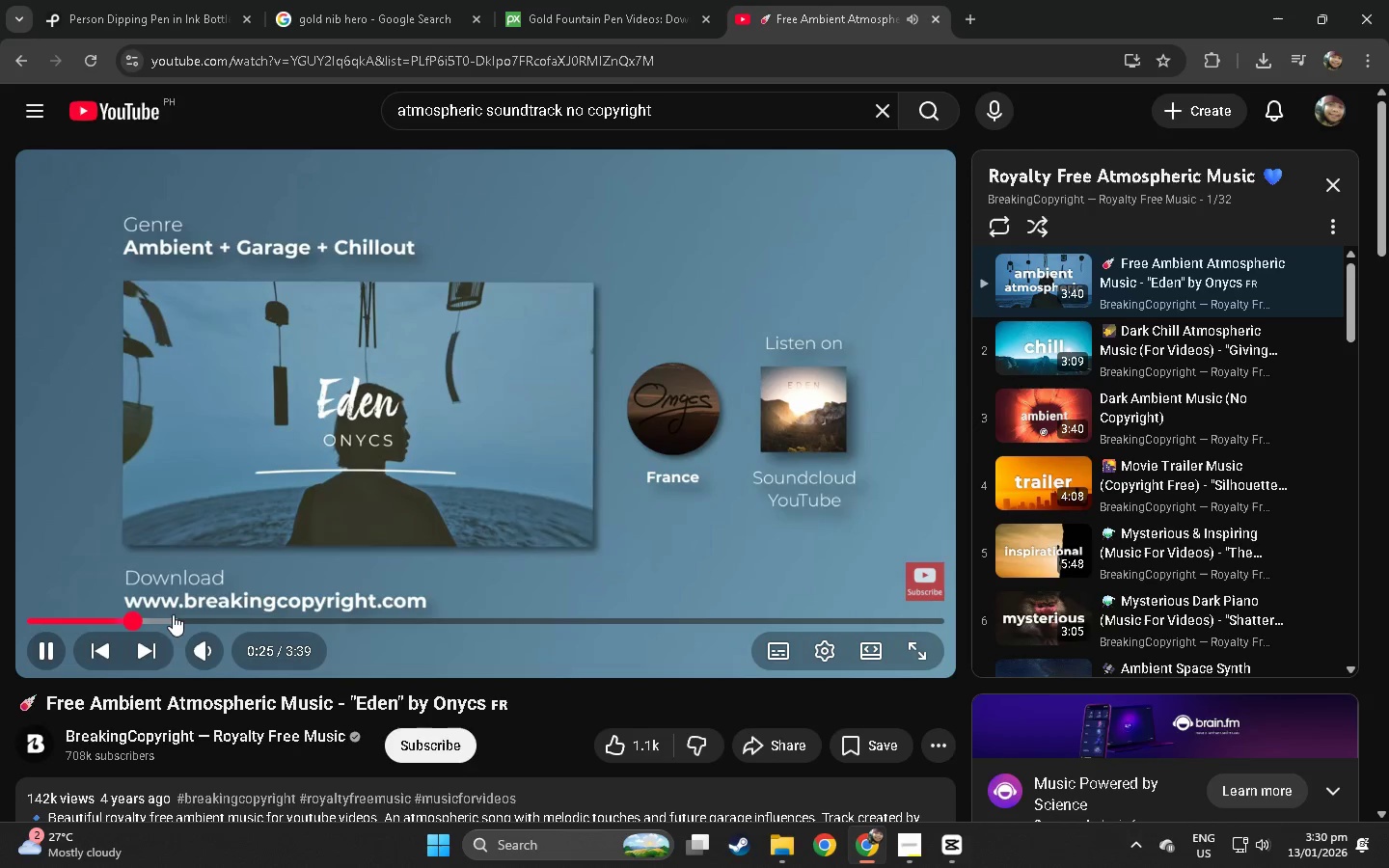 
left_click([182, 615])
 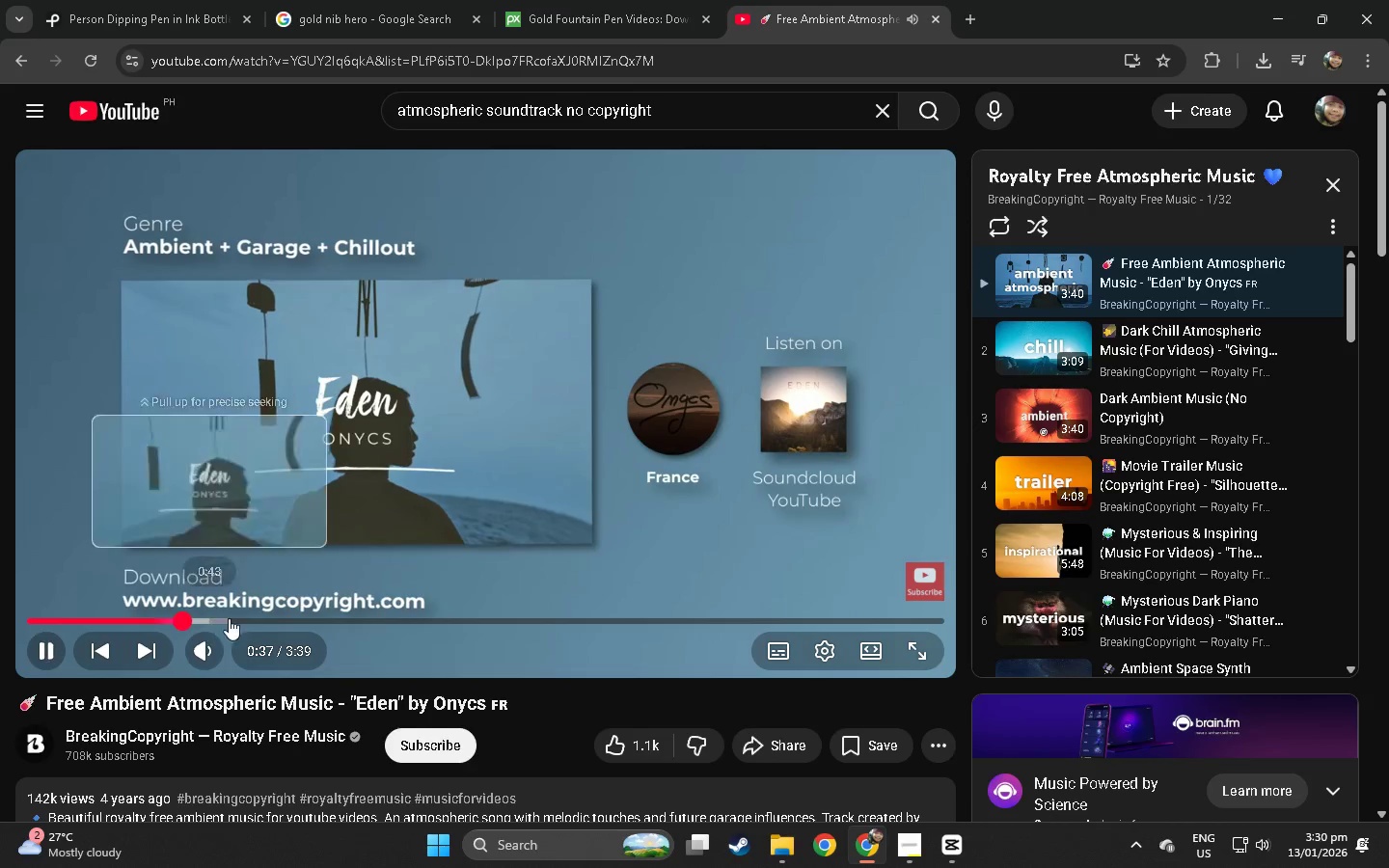 
mouse_move([286, 617])
 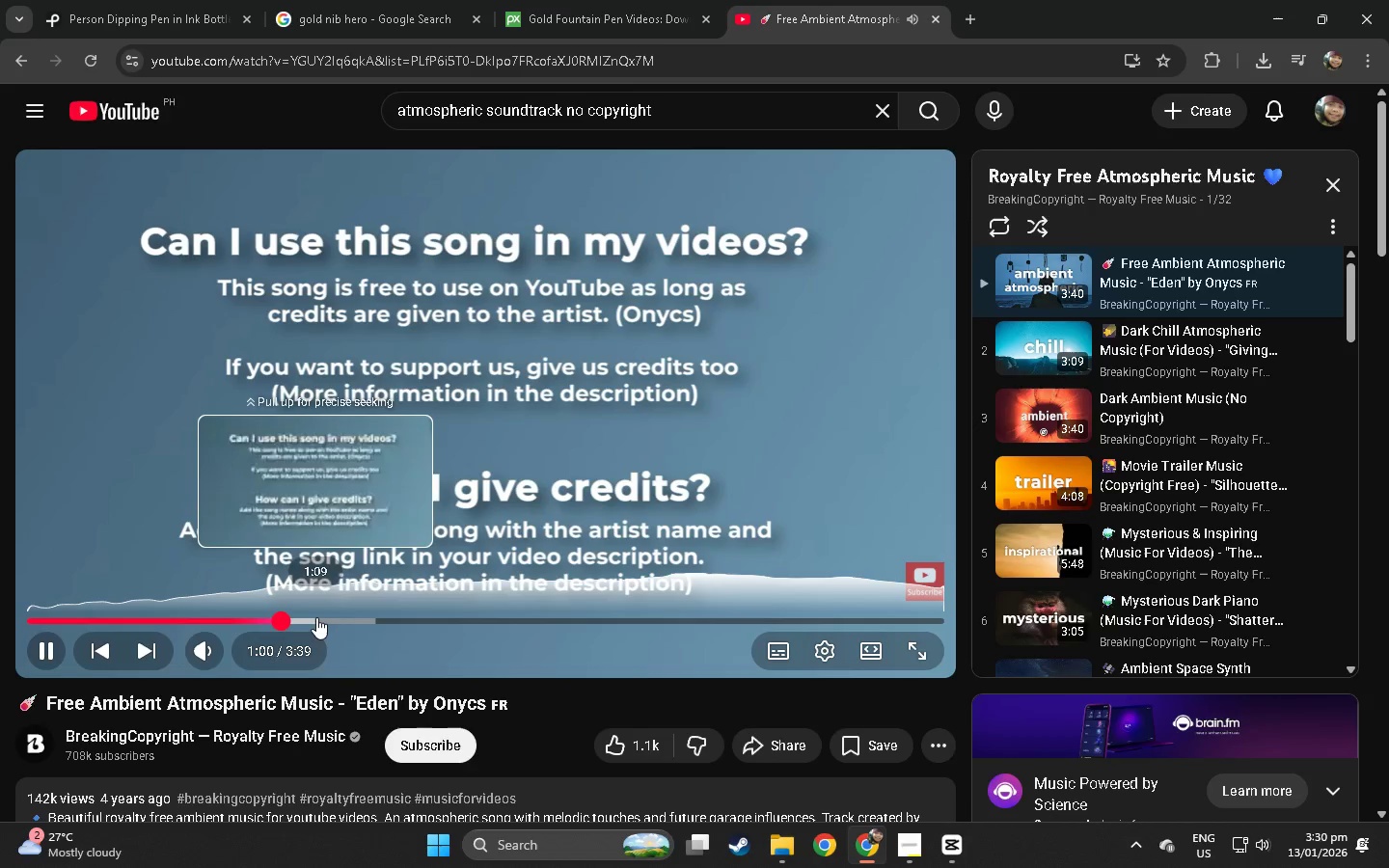 
left_click([324, 617])
 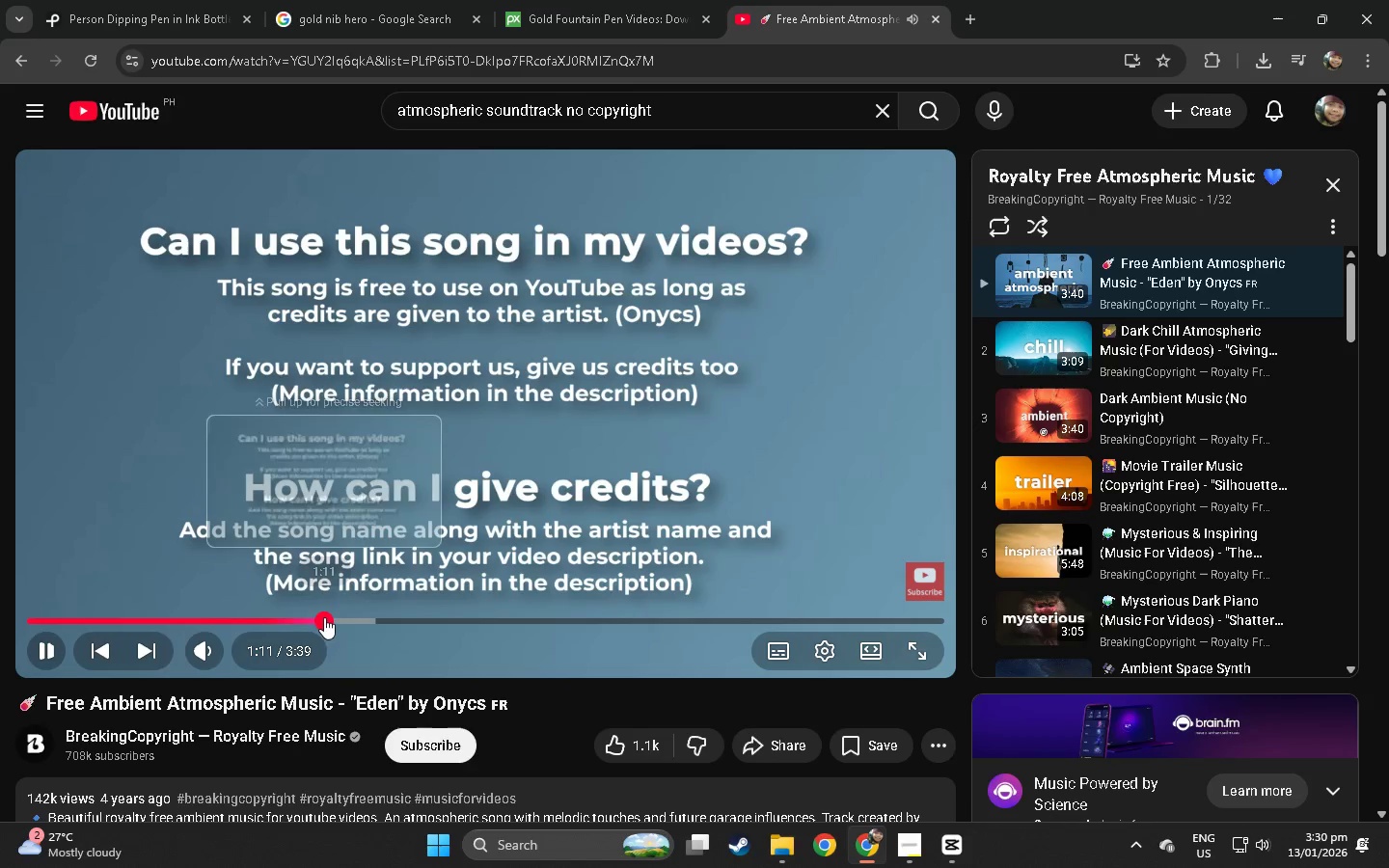 
mouse_move([347, 622])
 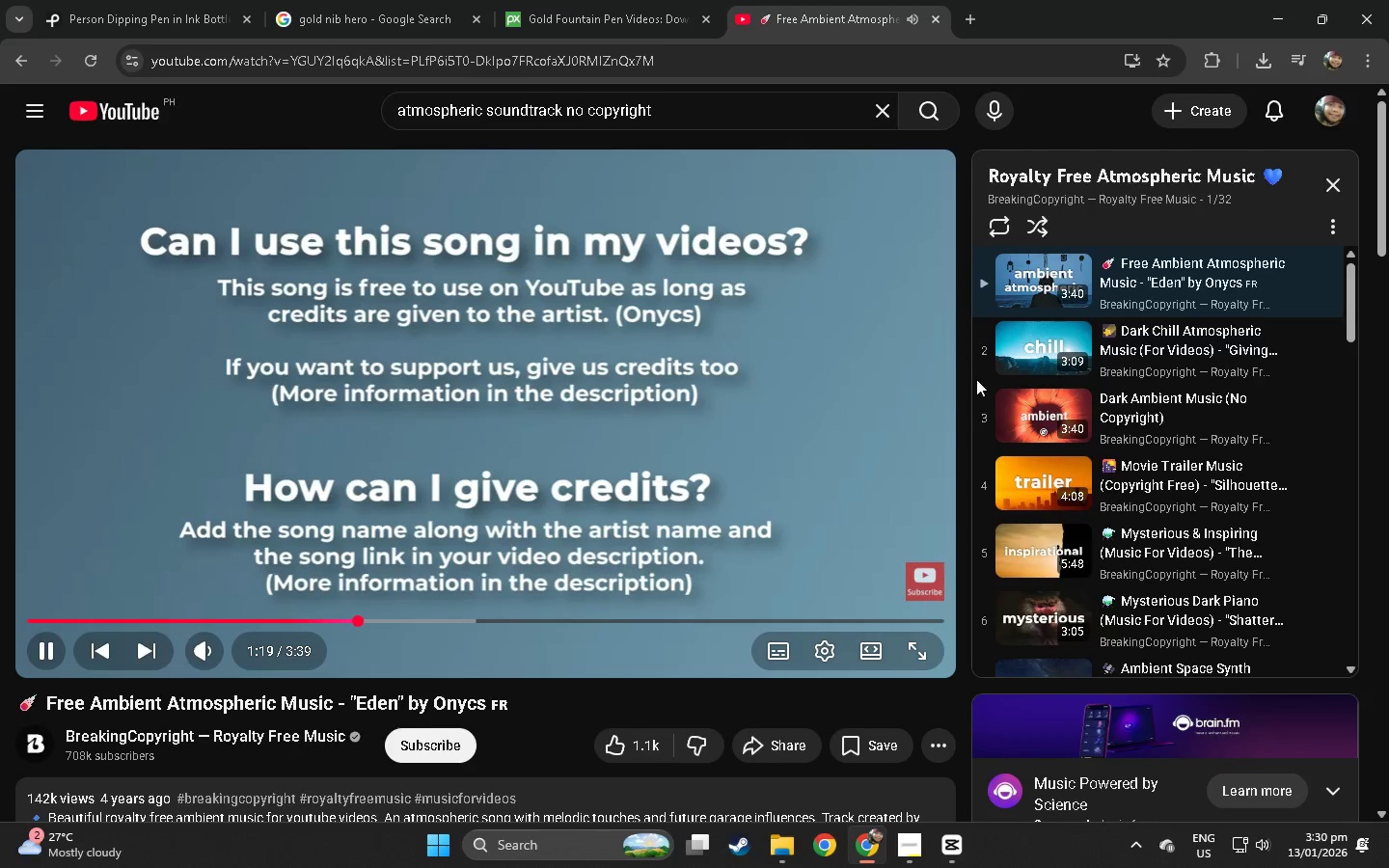 
right_click([1026, 345])
 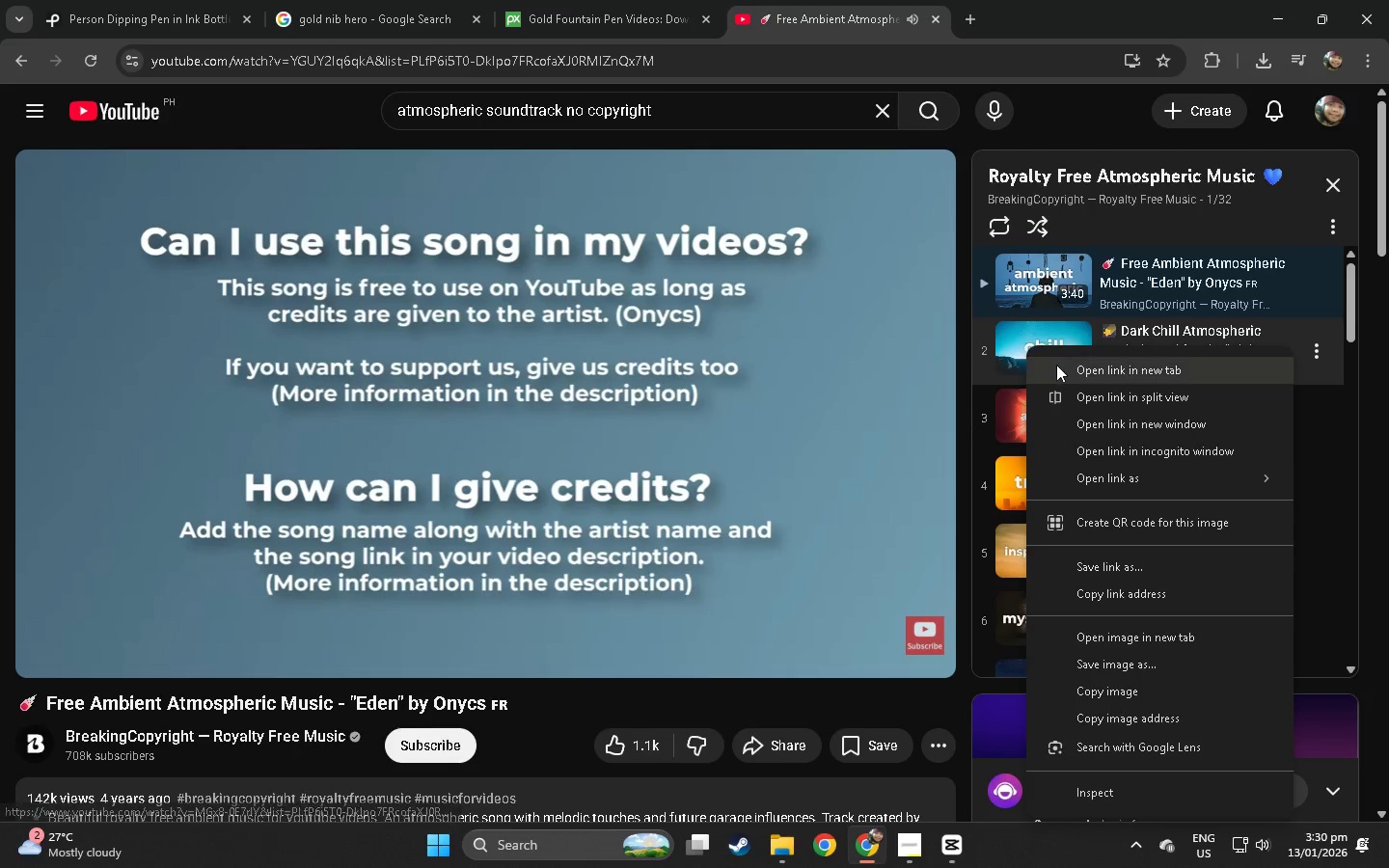 
left_click([1064, 365])
 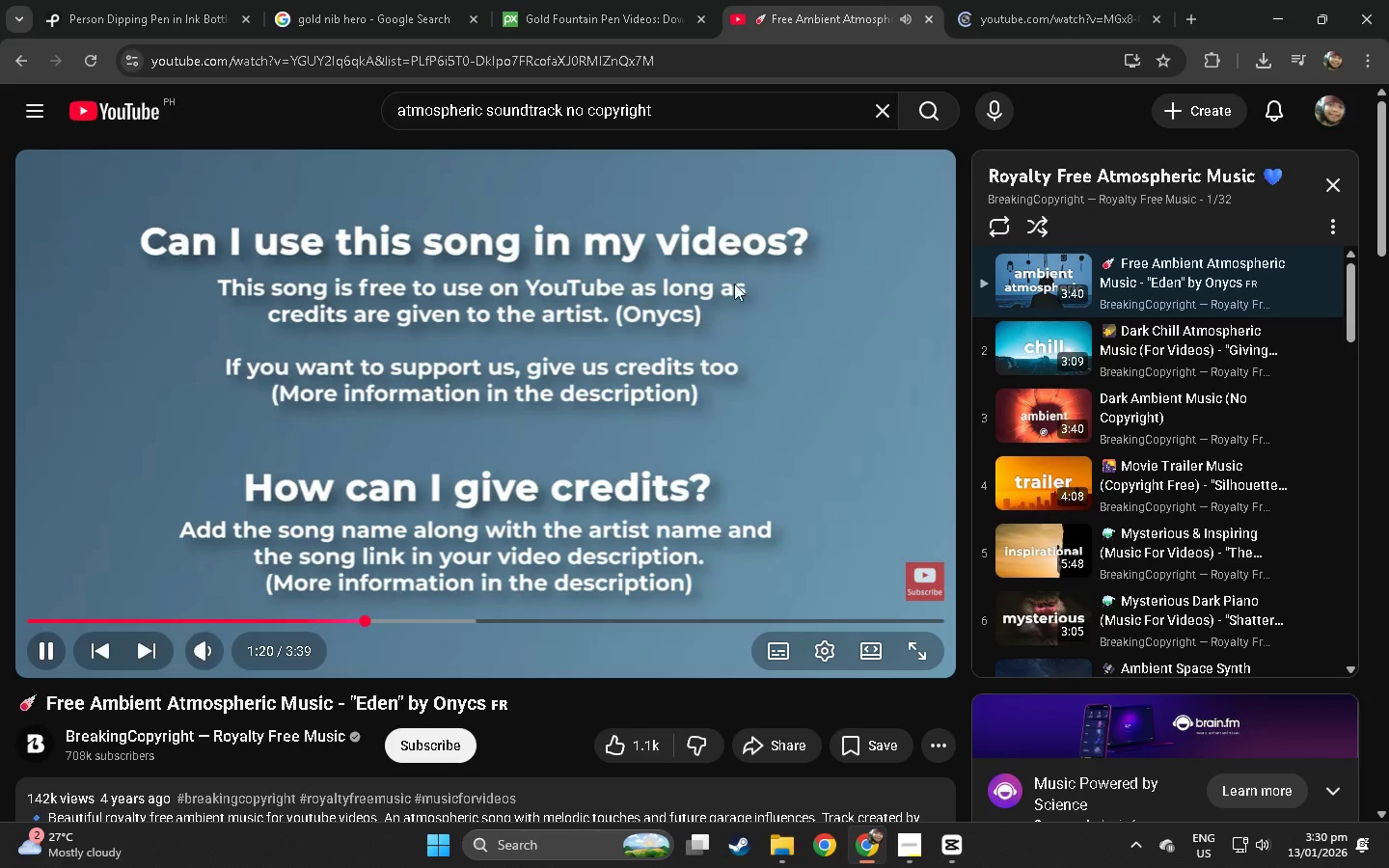 
double_click([1079, 0])
 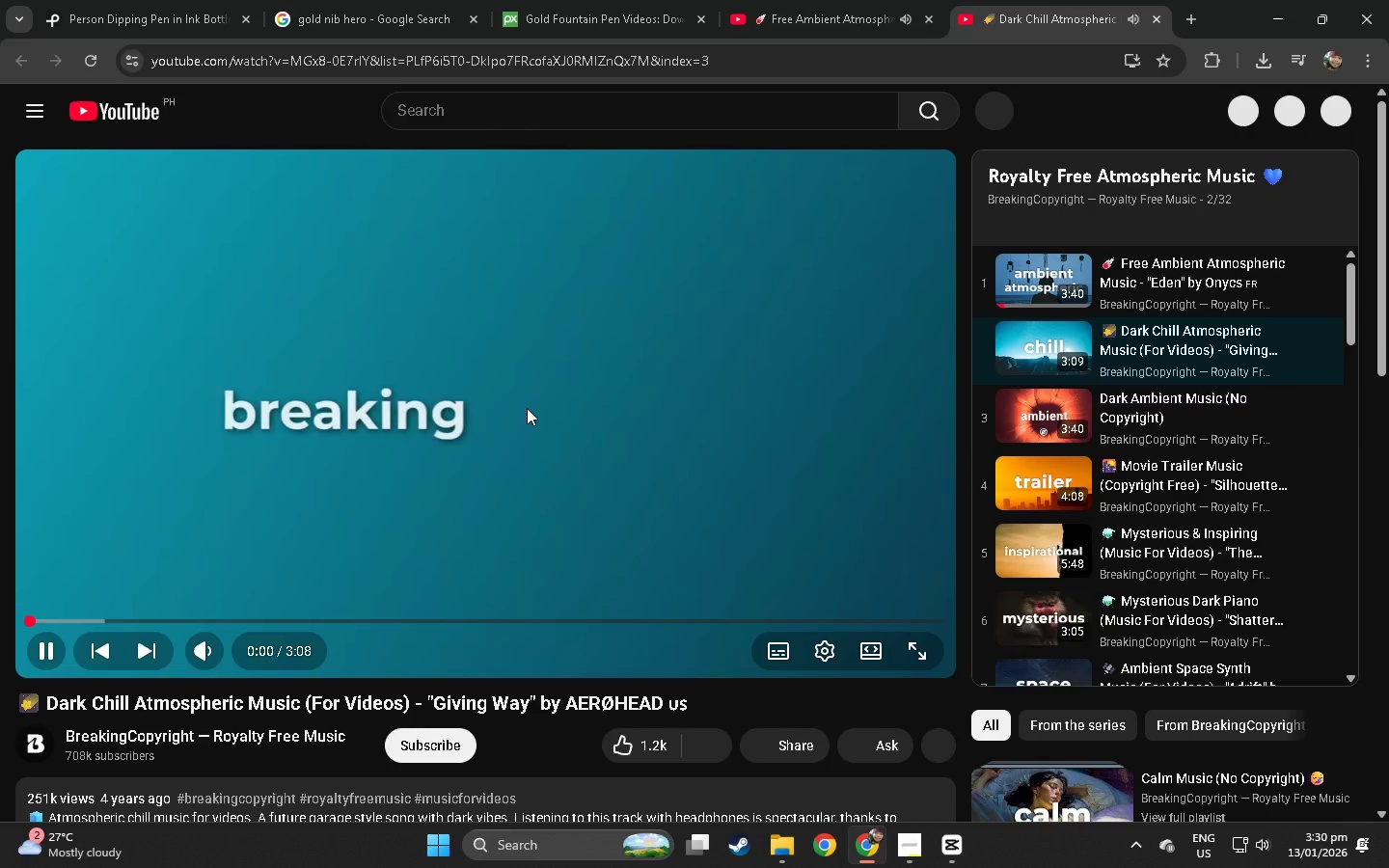 
left_click([88, 614])
 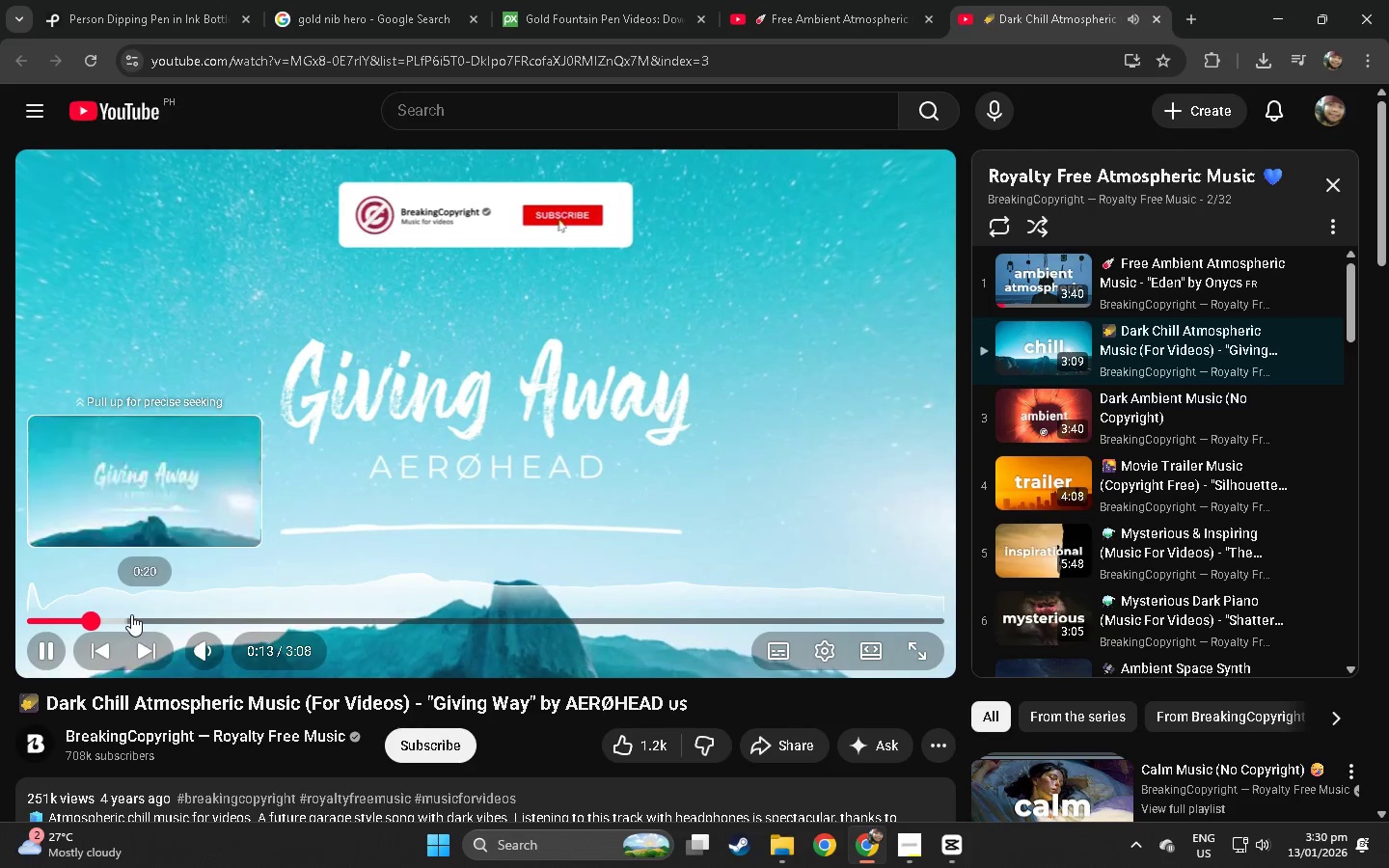 
left_click([138, 614])
 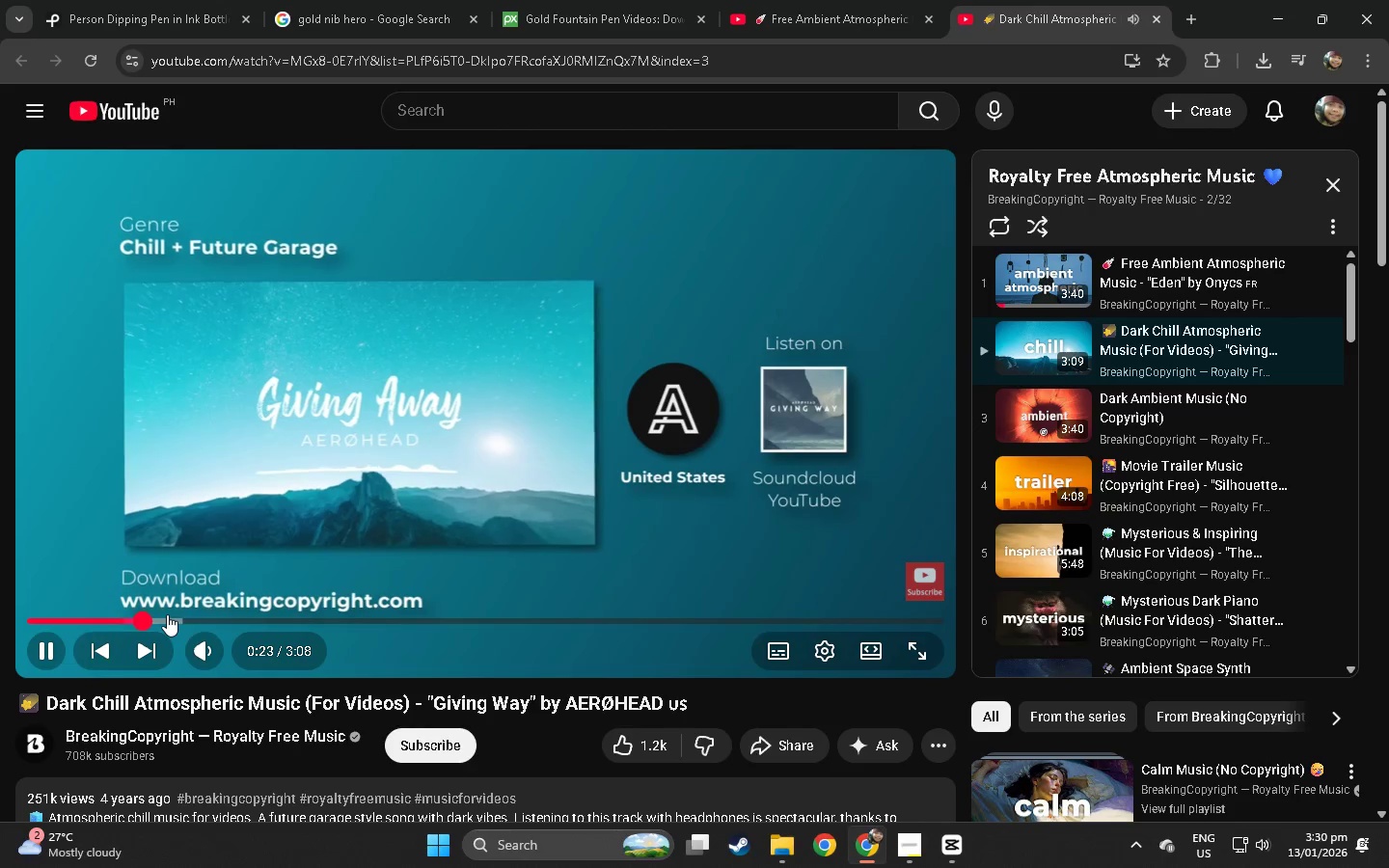 
left_click([167, 614])
 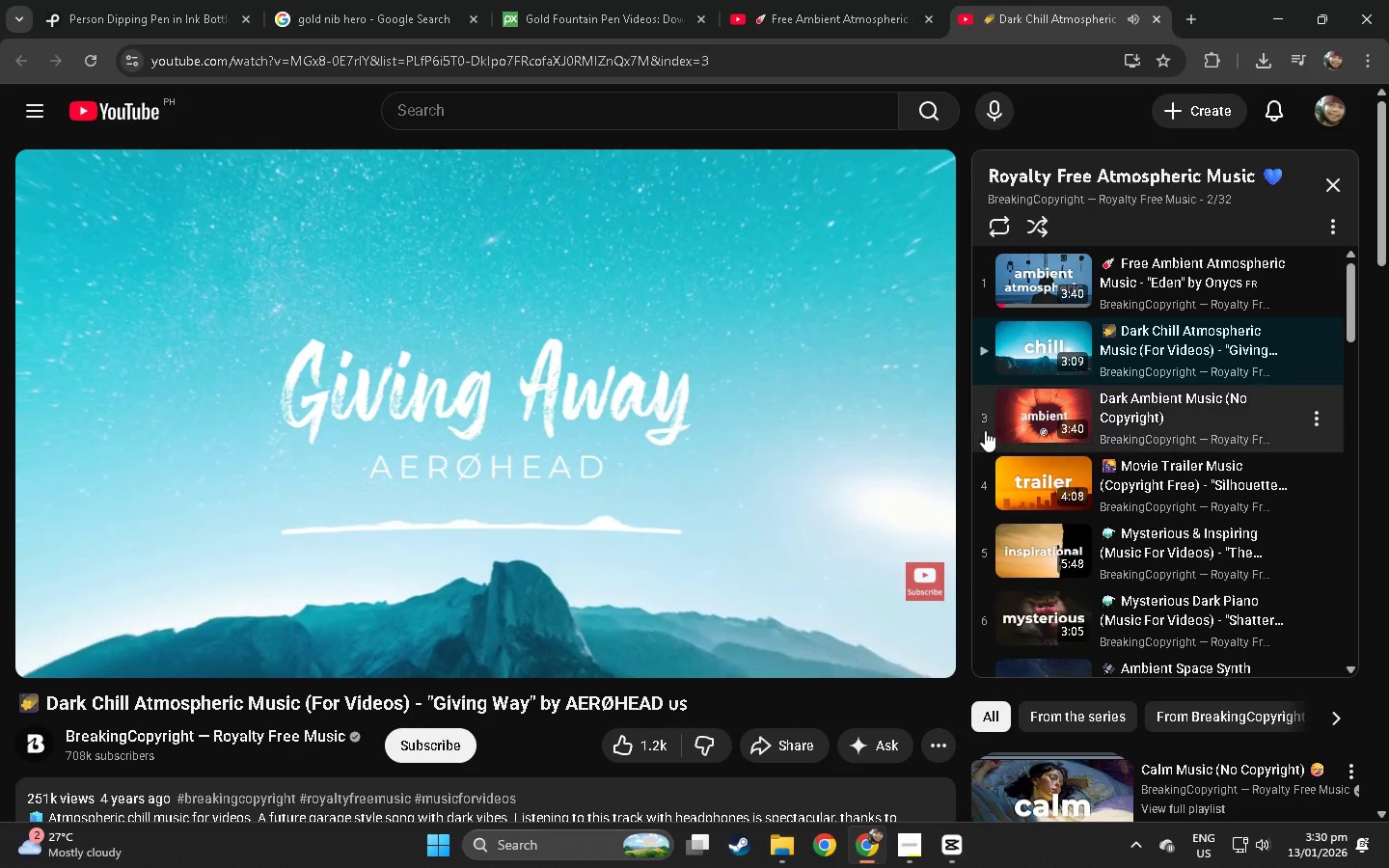 
wait(6.58)
 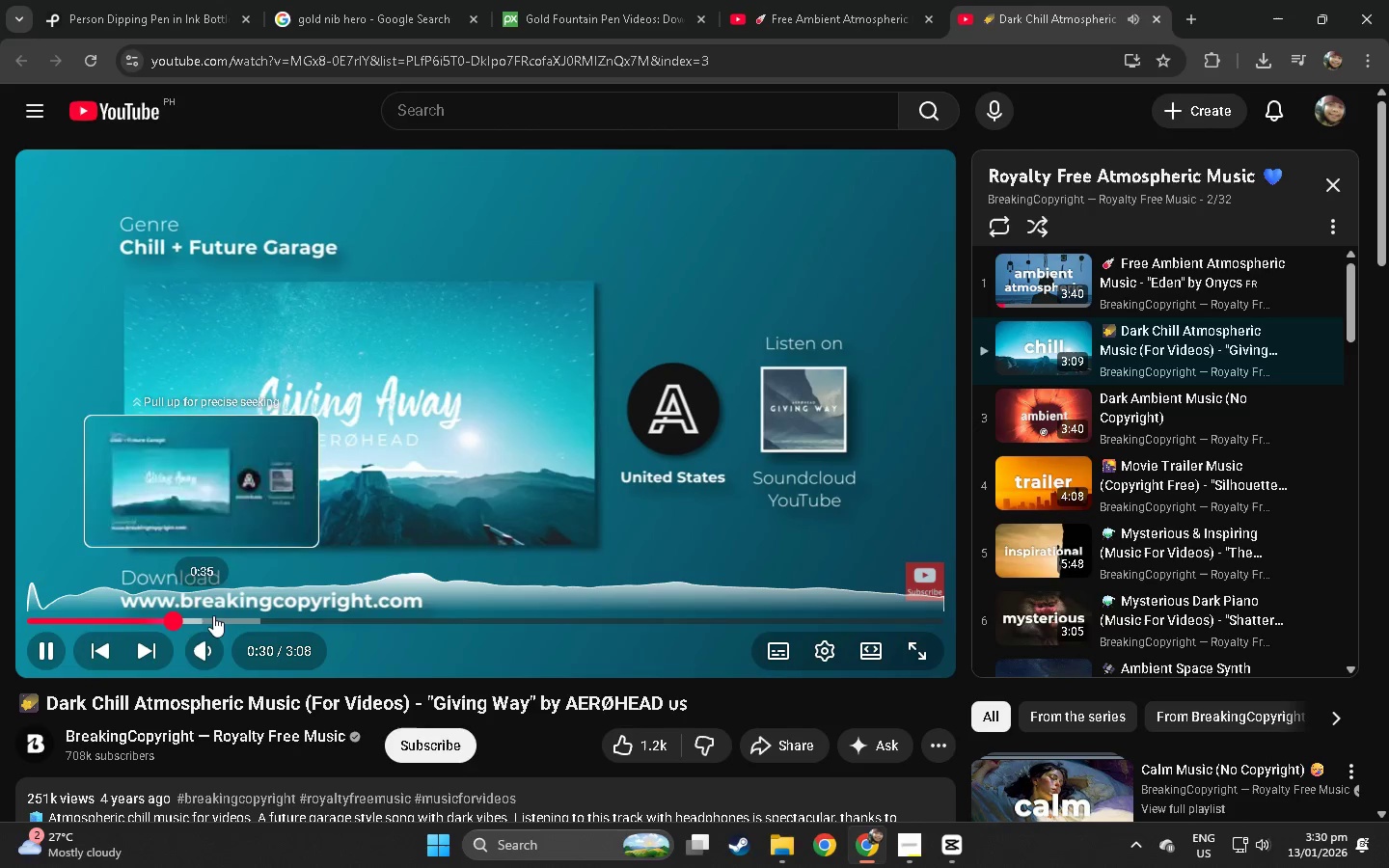 
left_click([1003, 425])
 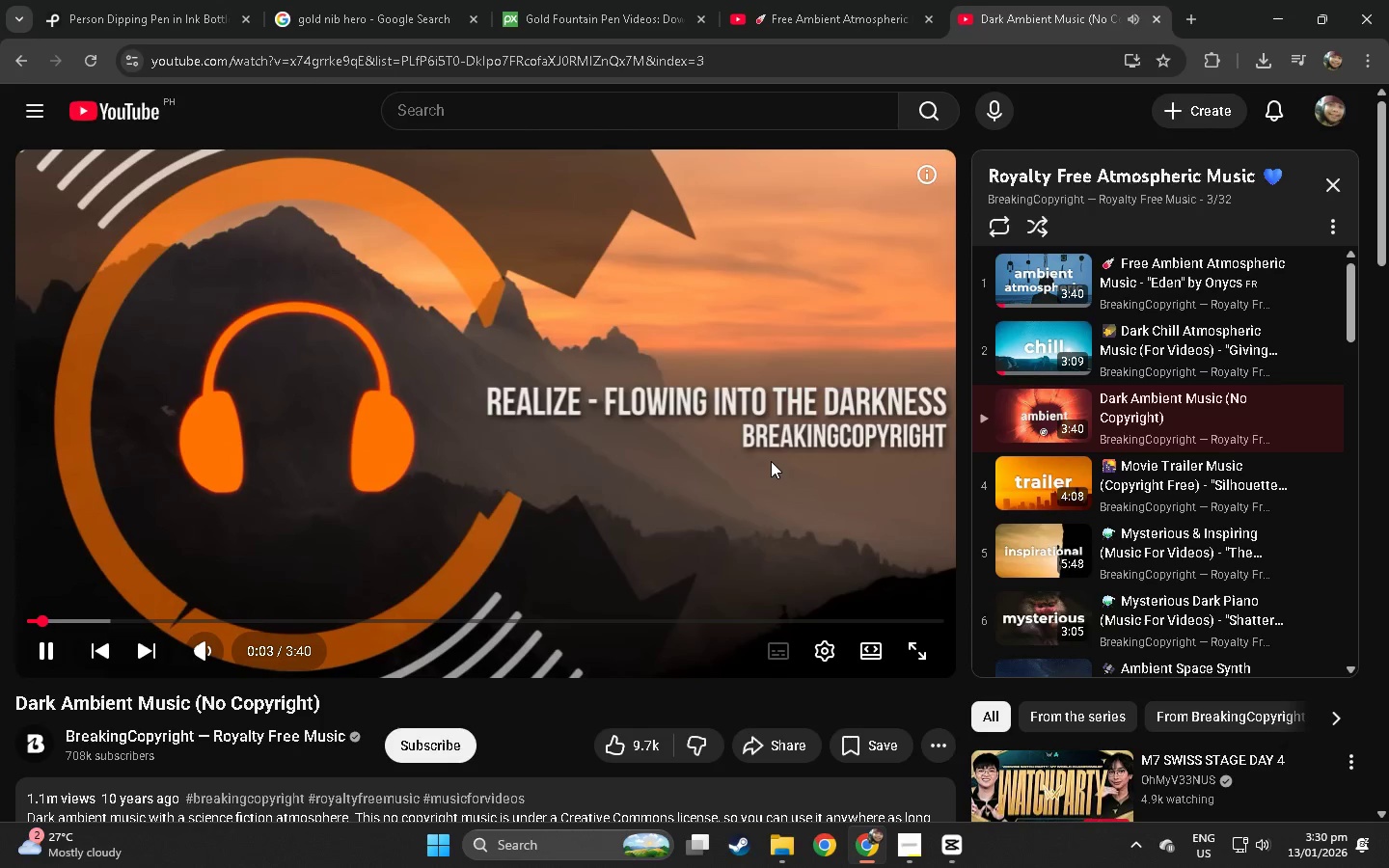 
wait(9.5)
 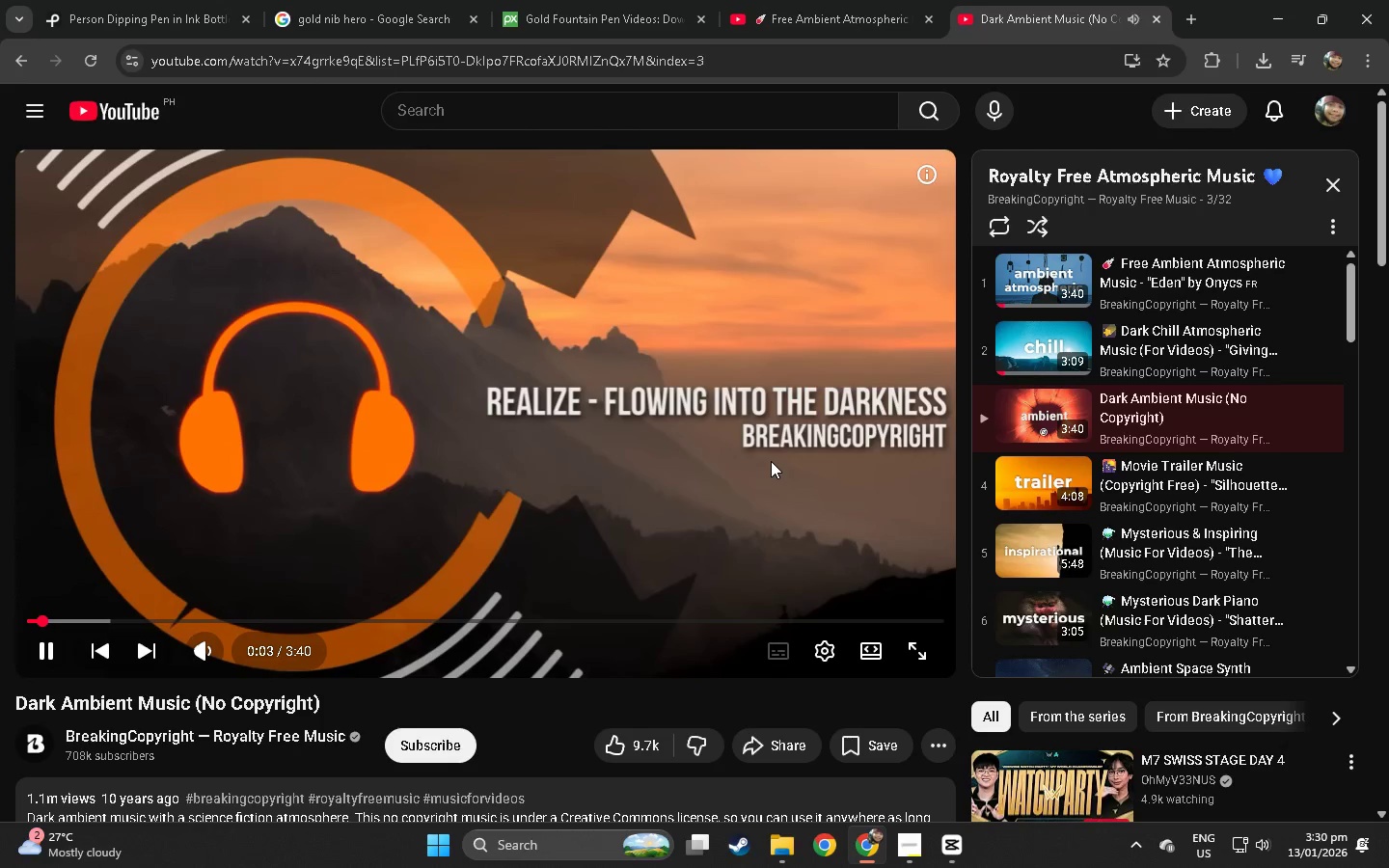 
left_click([139, 610])
 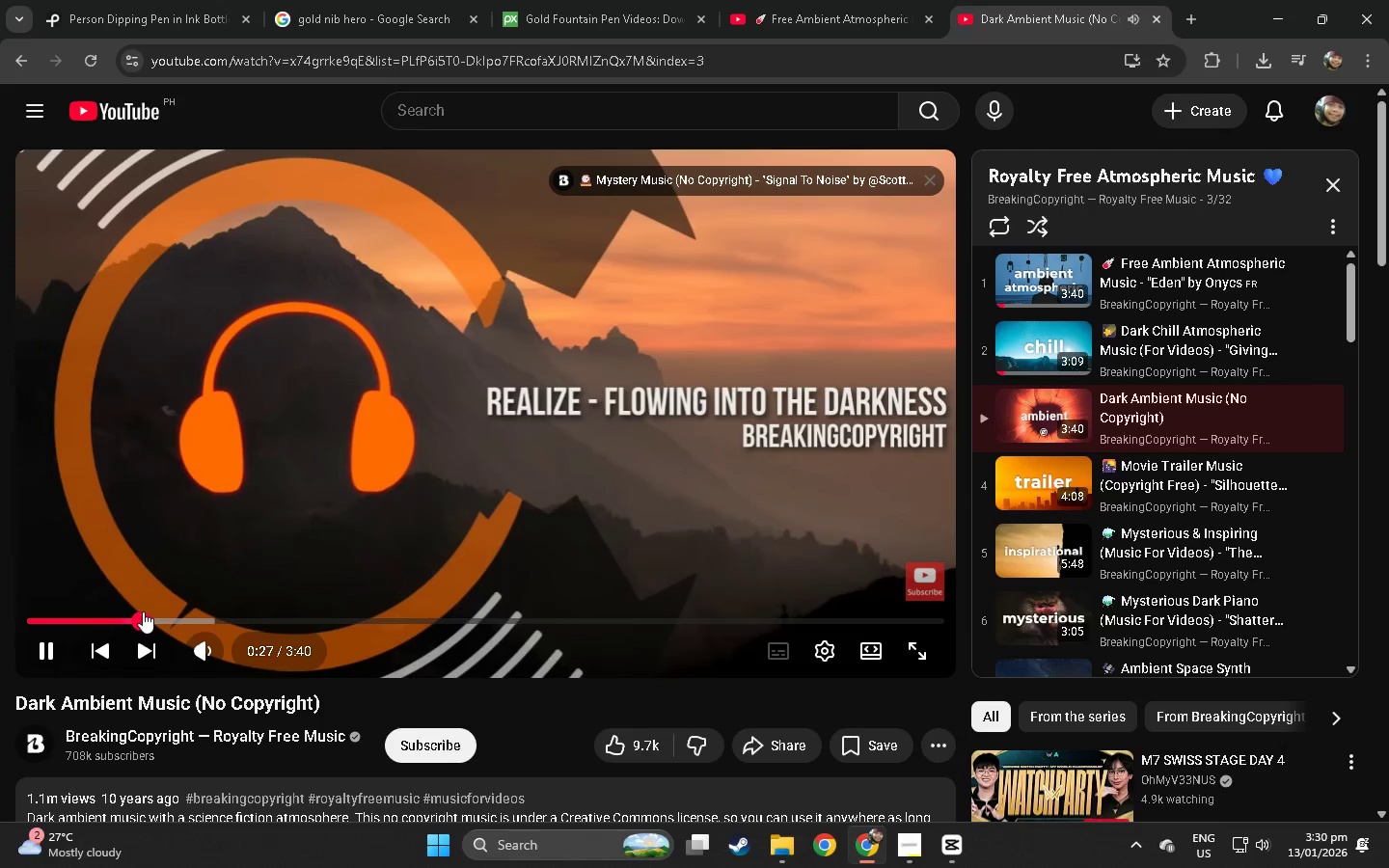 
left_click([167, 617])
 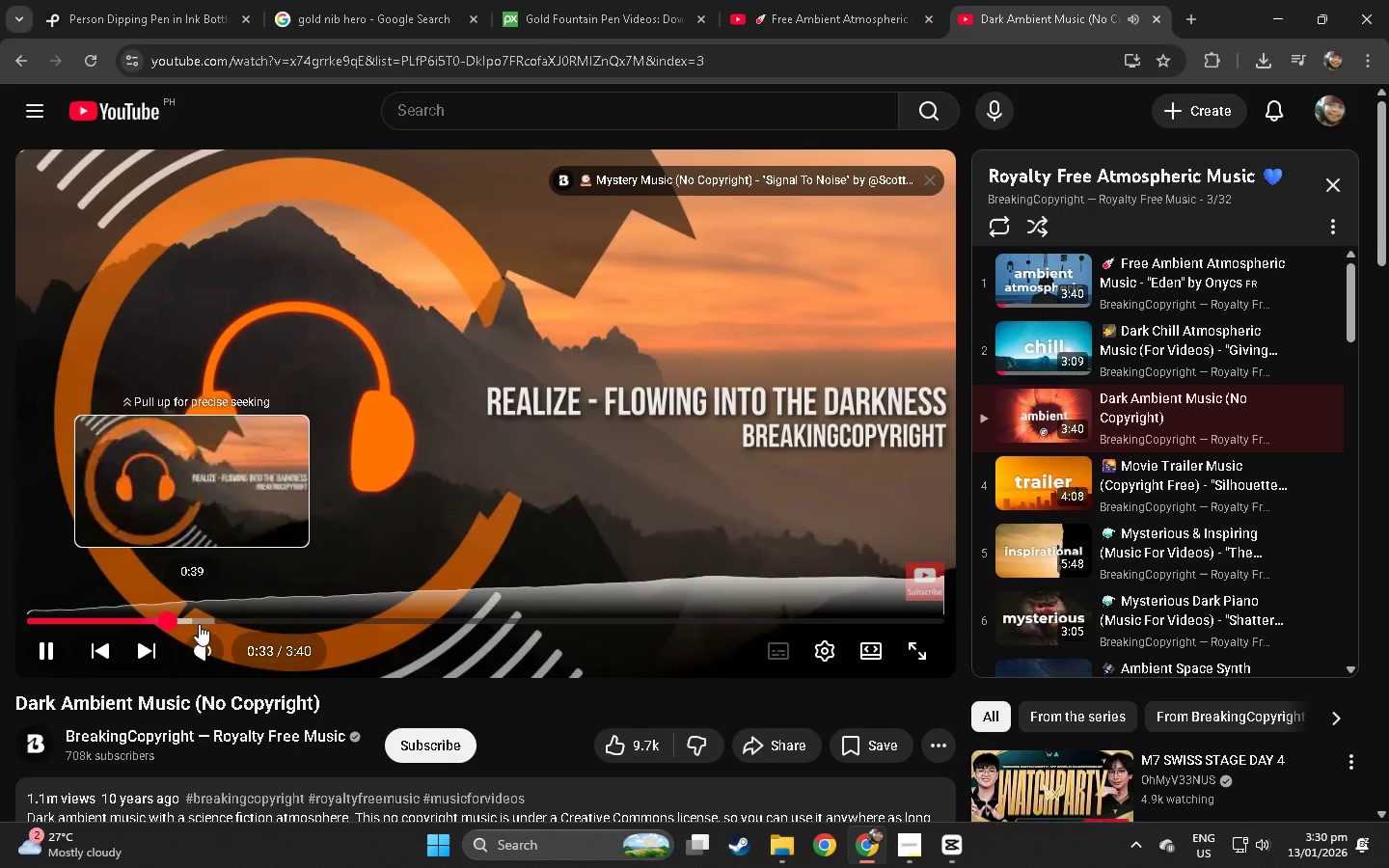 
left_click([213, 626])
 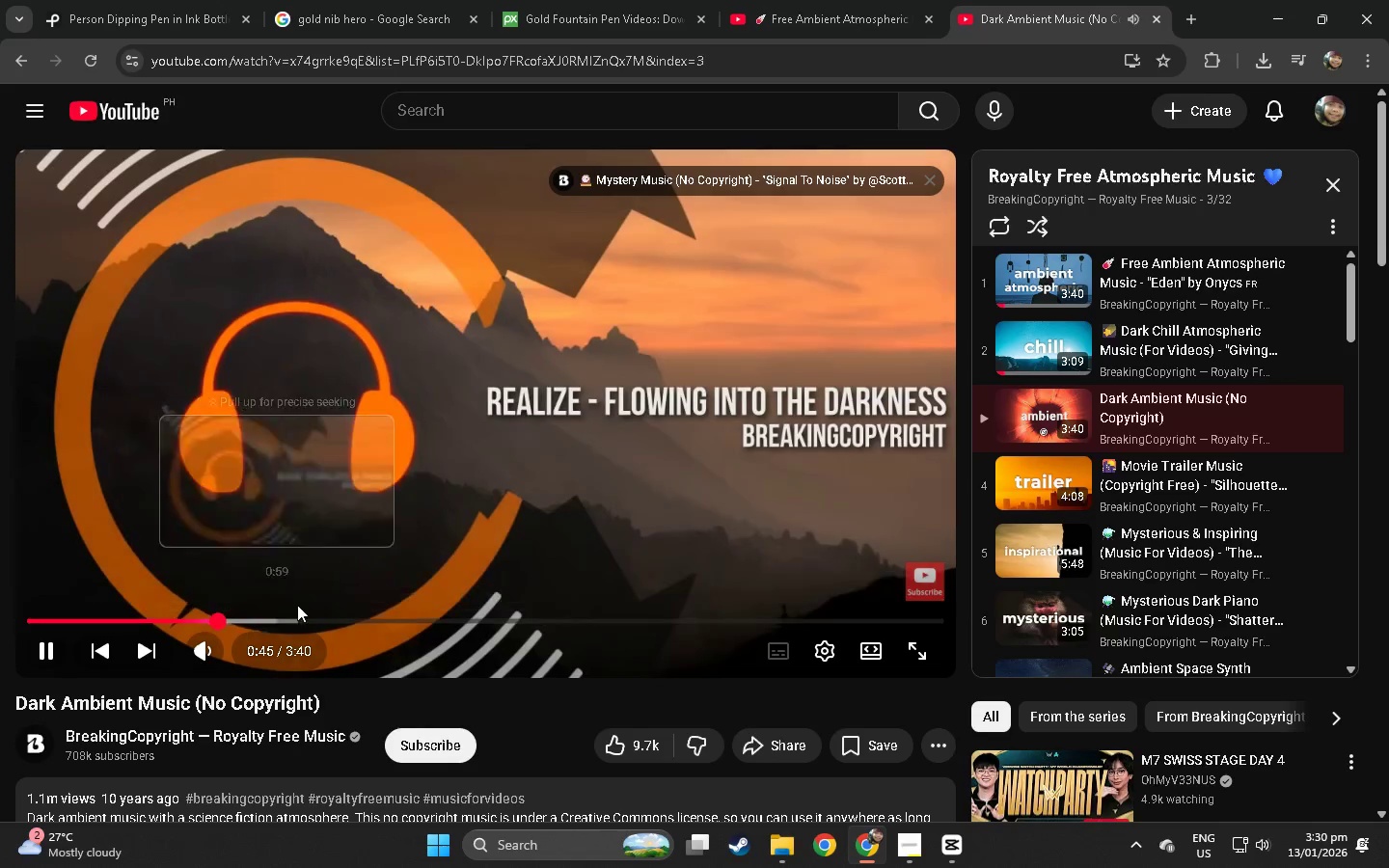 
left_click([315, 612])
 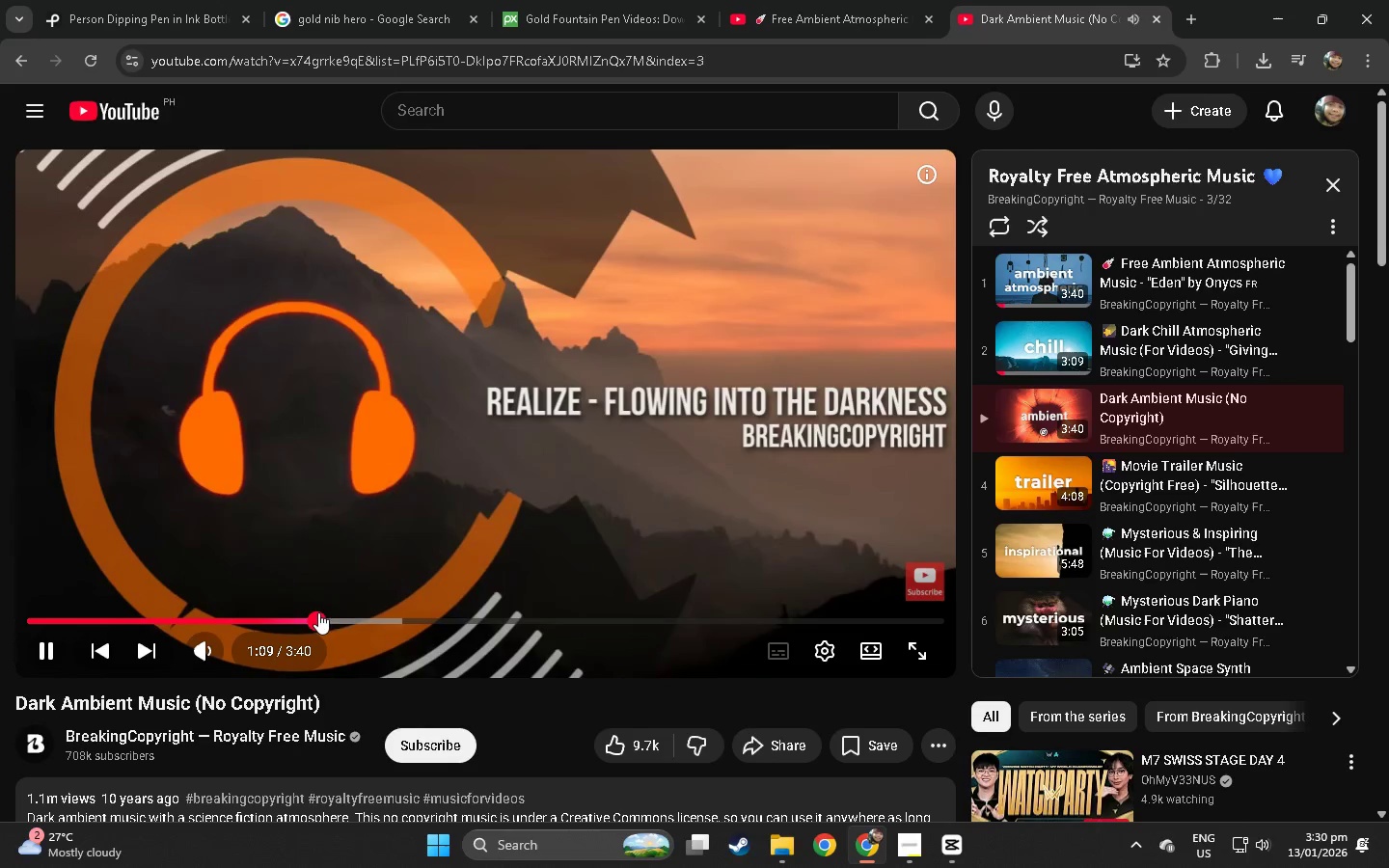 
left_click([362, 616])
 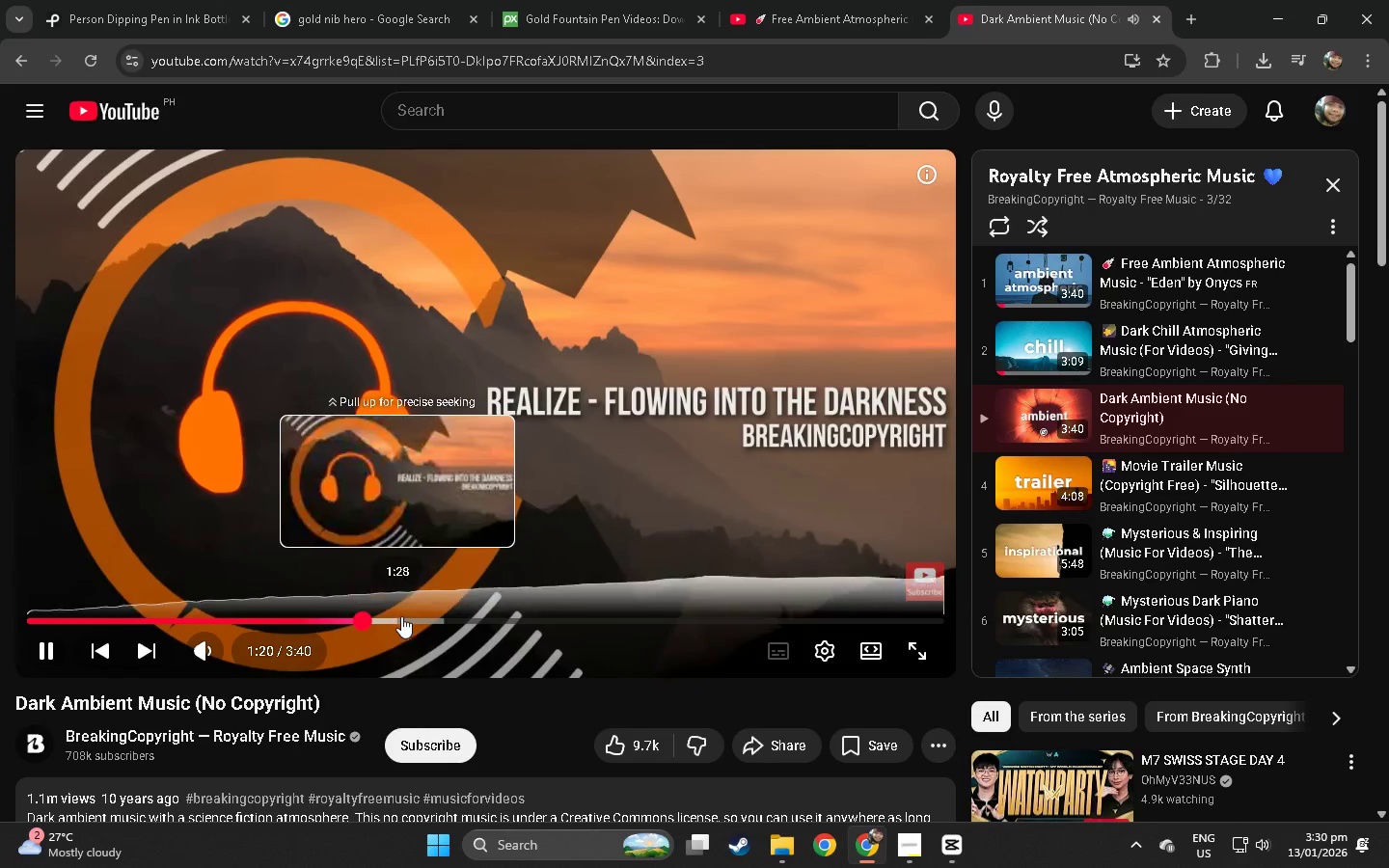 
left_click([435, 616])
 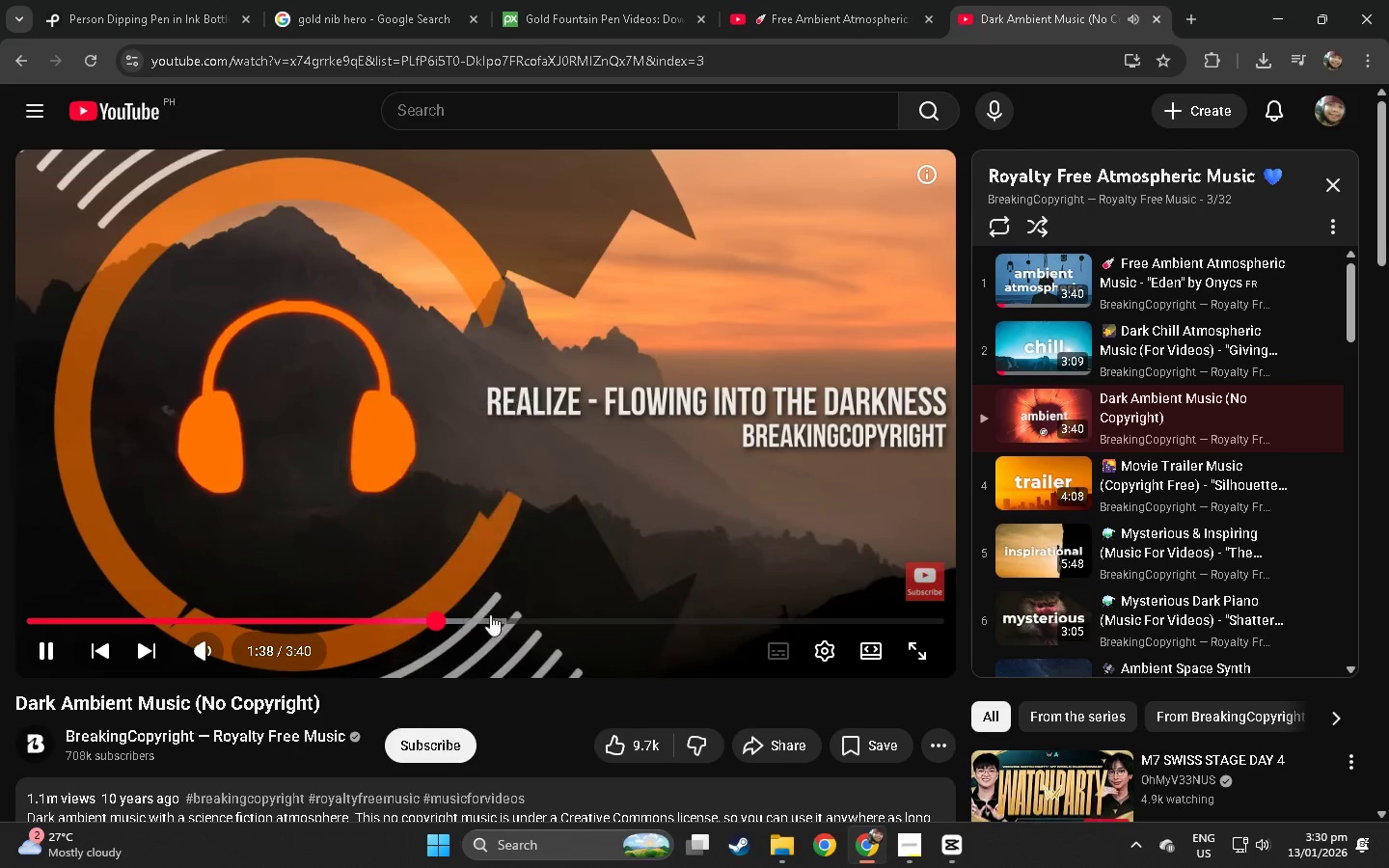 
left_click([496, 614])
 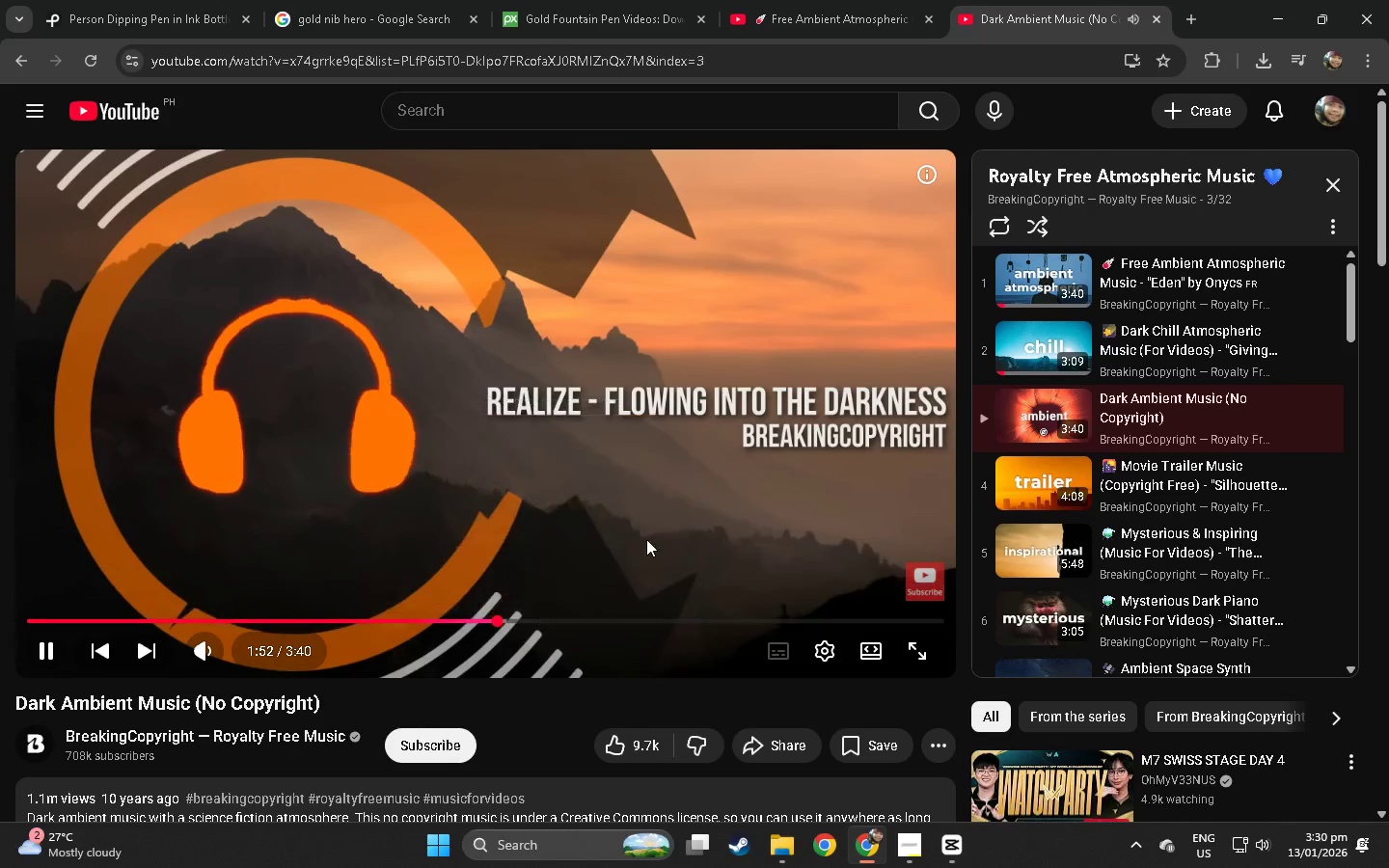 
left_click([667, 487])
 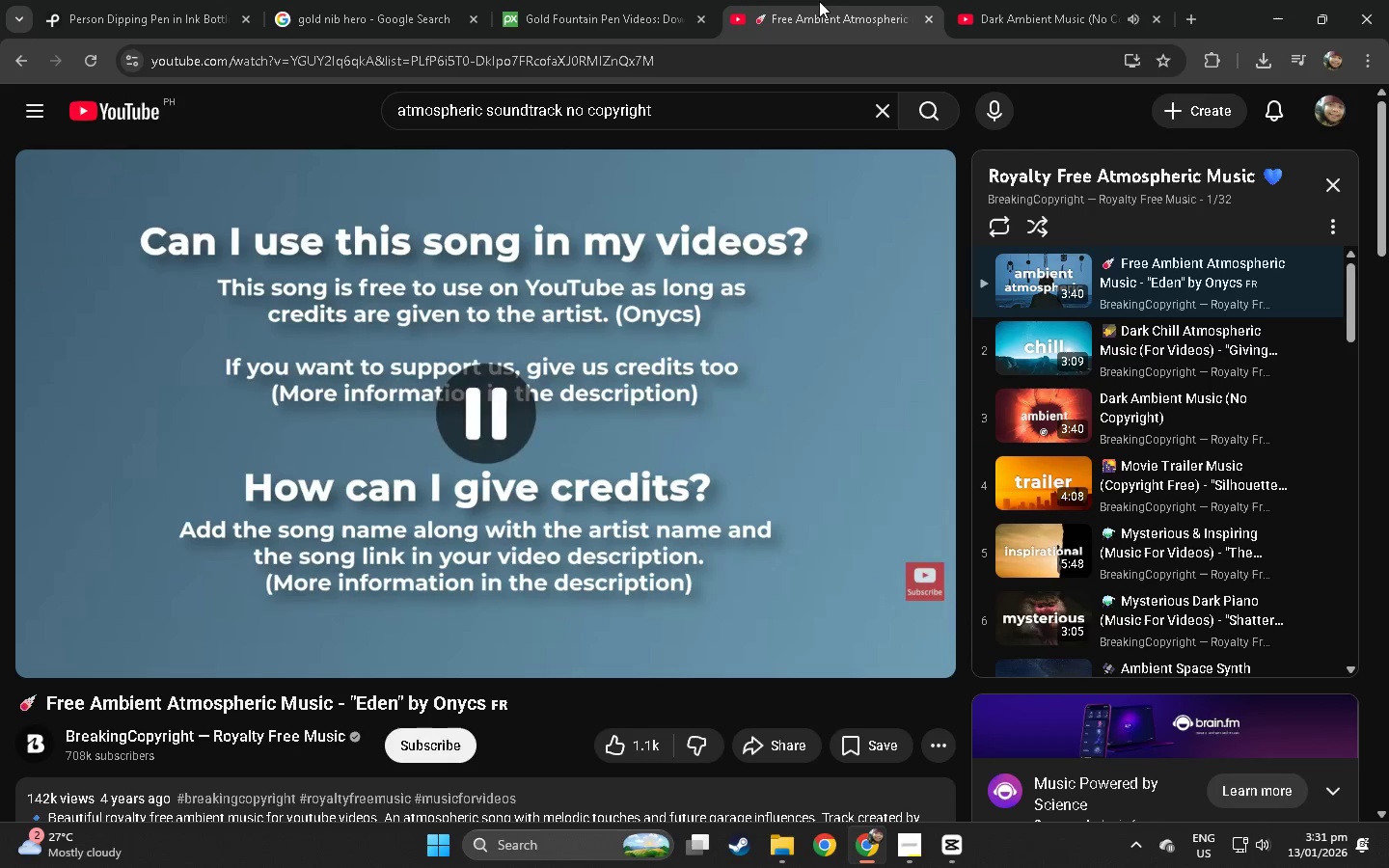 
double_click([470, 428])
 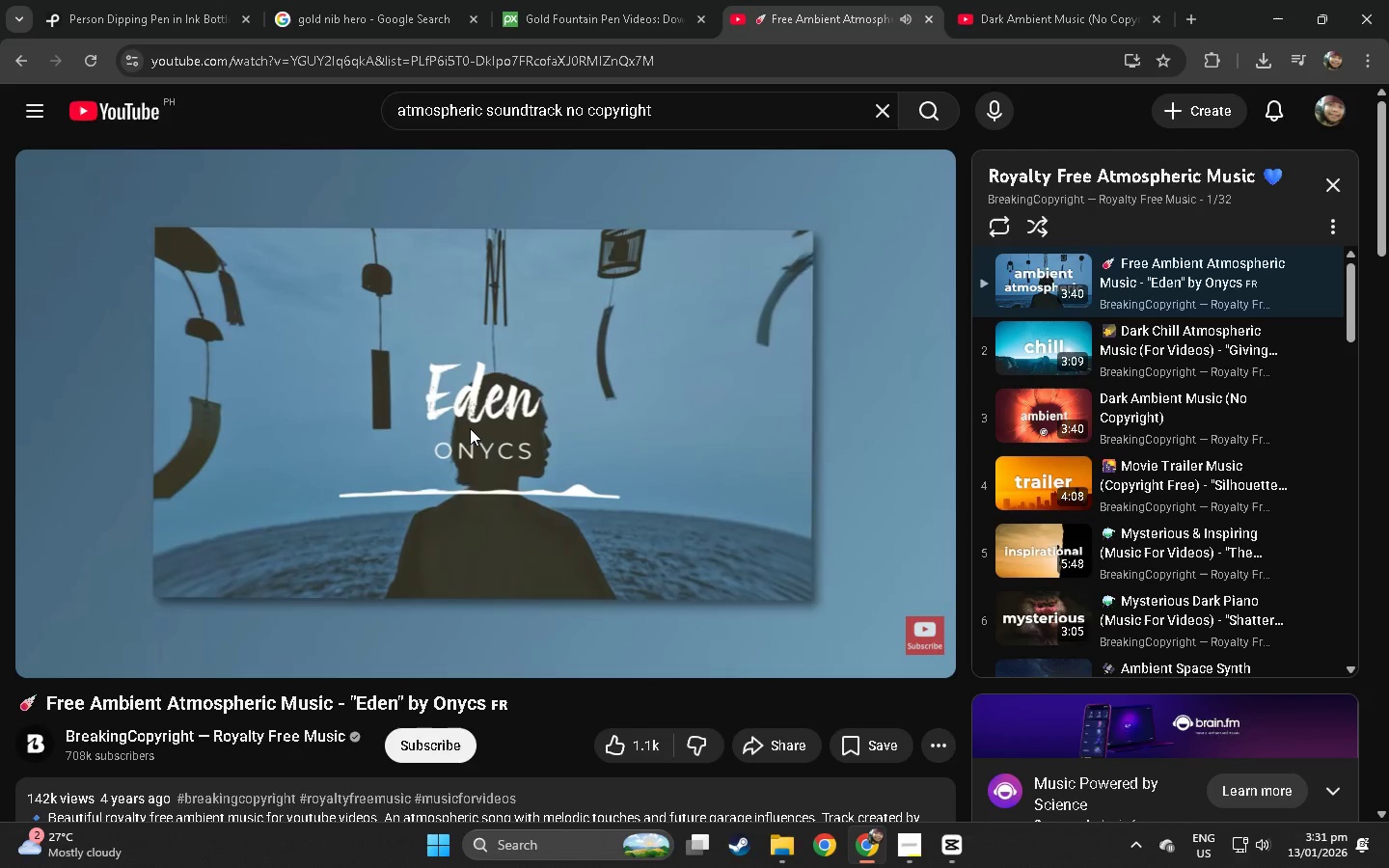 
wait(17.09)
 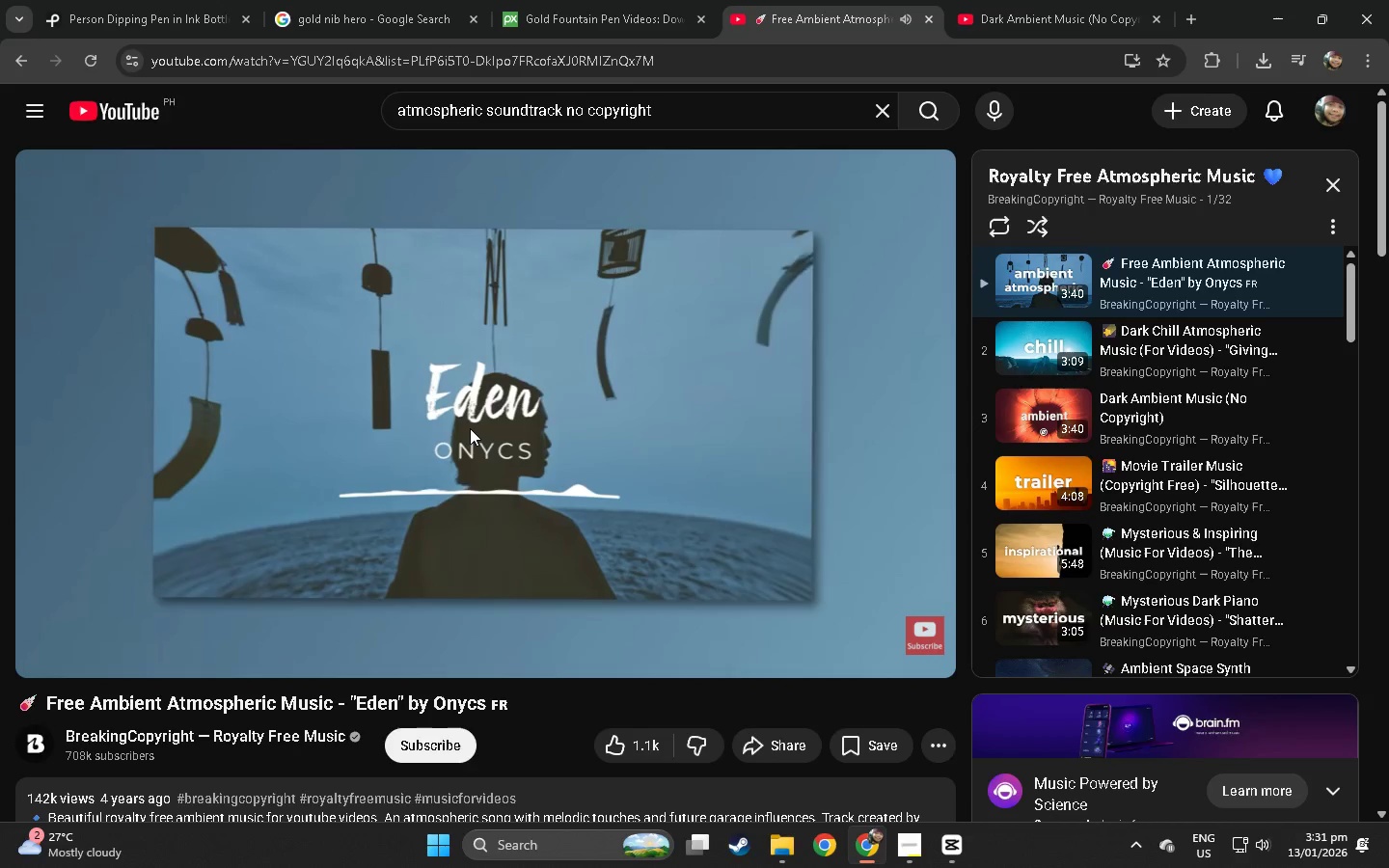 
left_click_drag(start_coordinate=[689, 105], to_coordinate=[578, 108])
 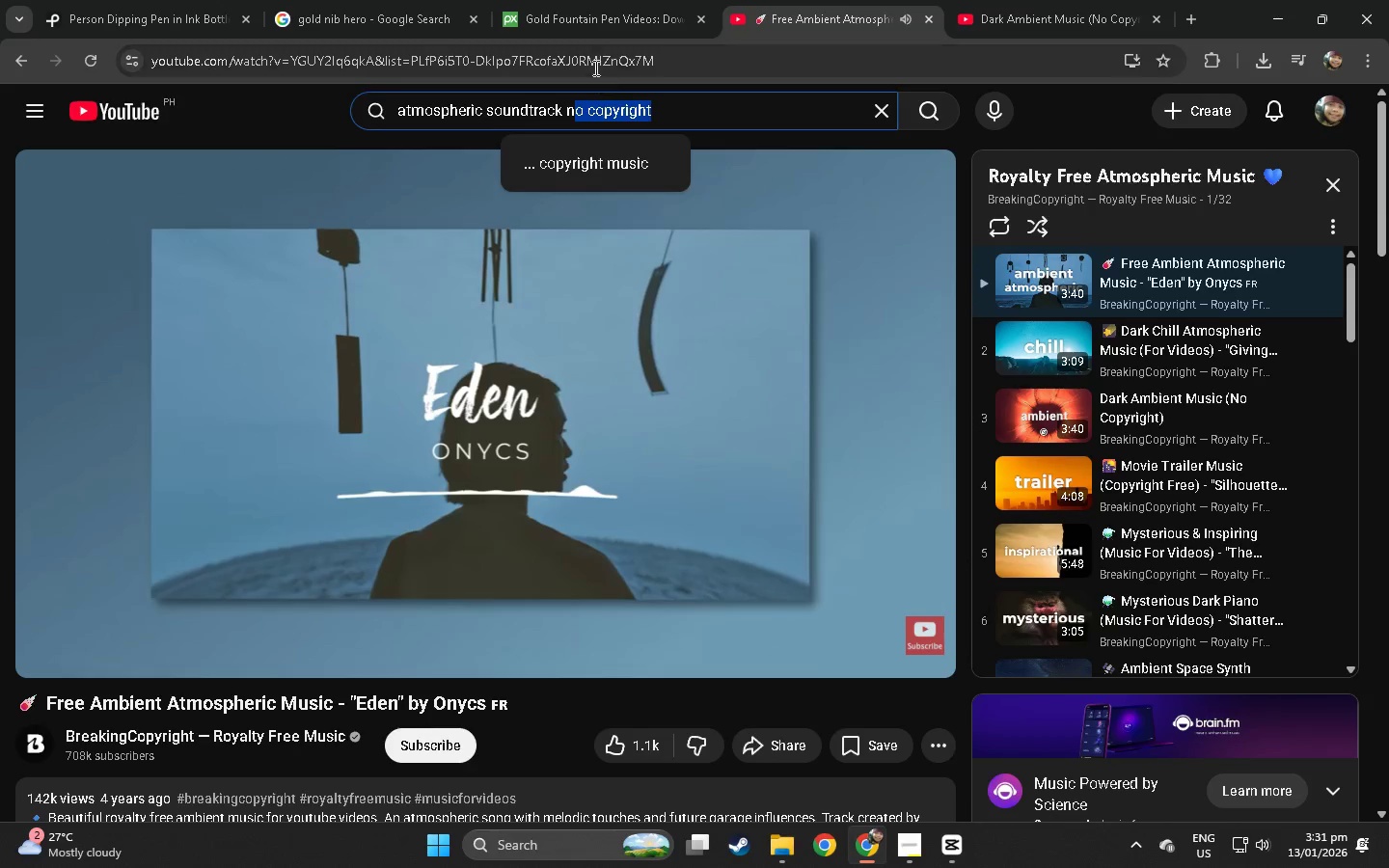 
left_click([593, 67])
 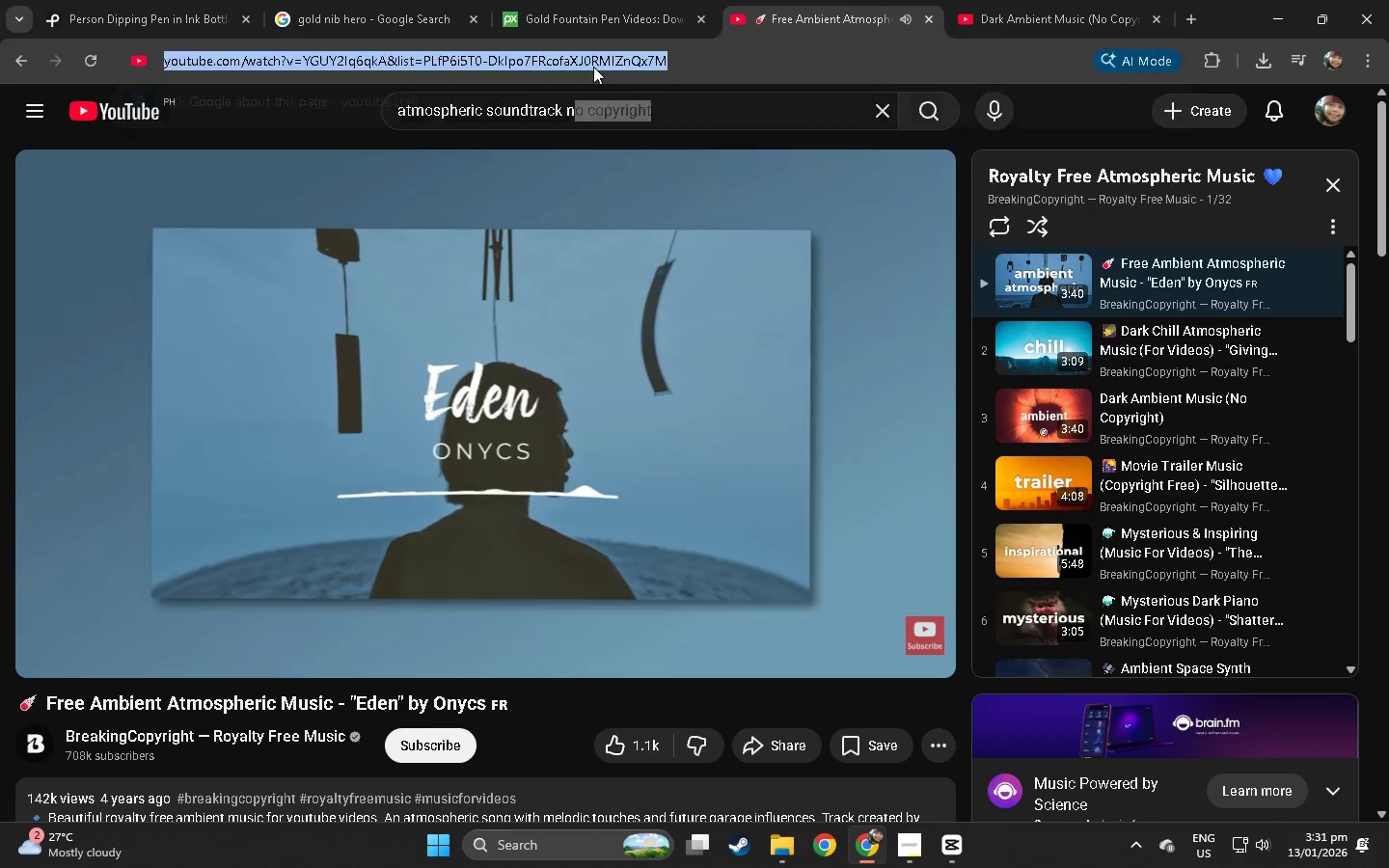 
key(Control+ControlLeft)
 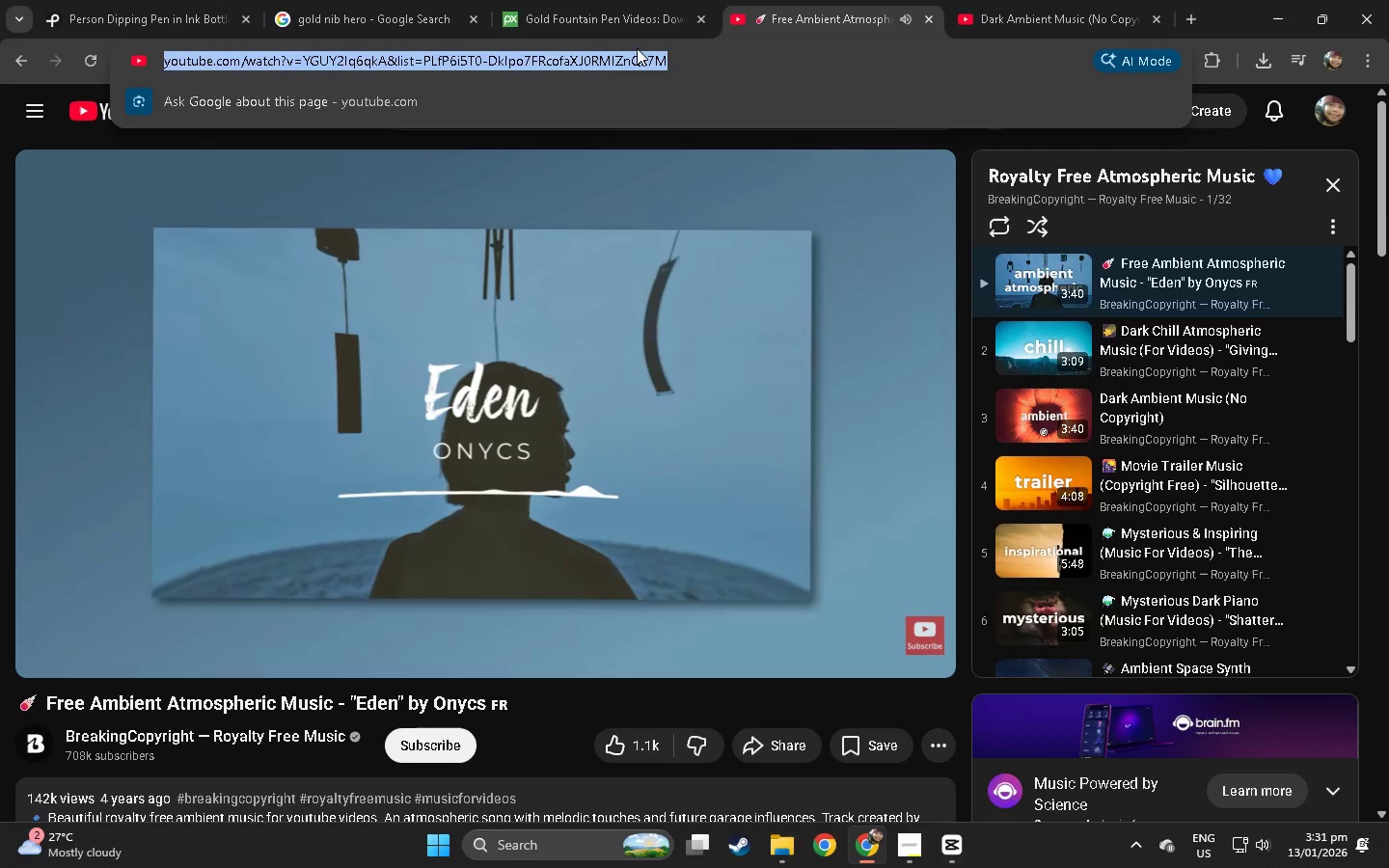 
key(Control+C)
 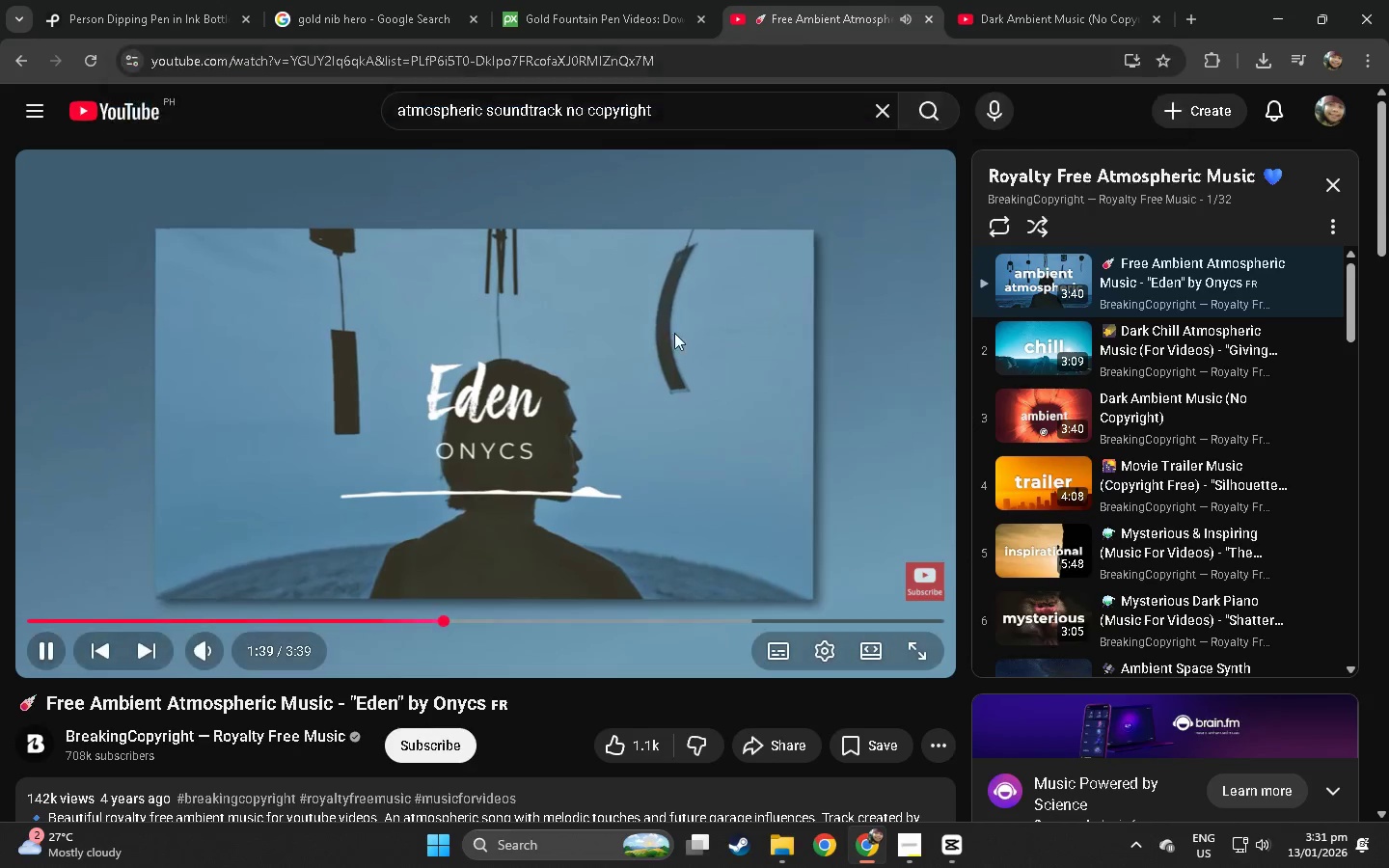 
double_click([1041, 9])
 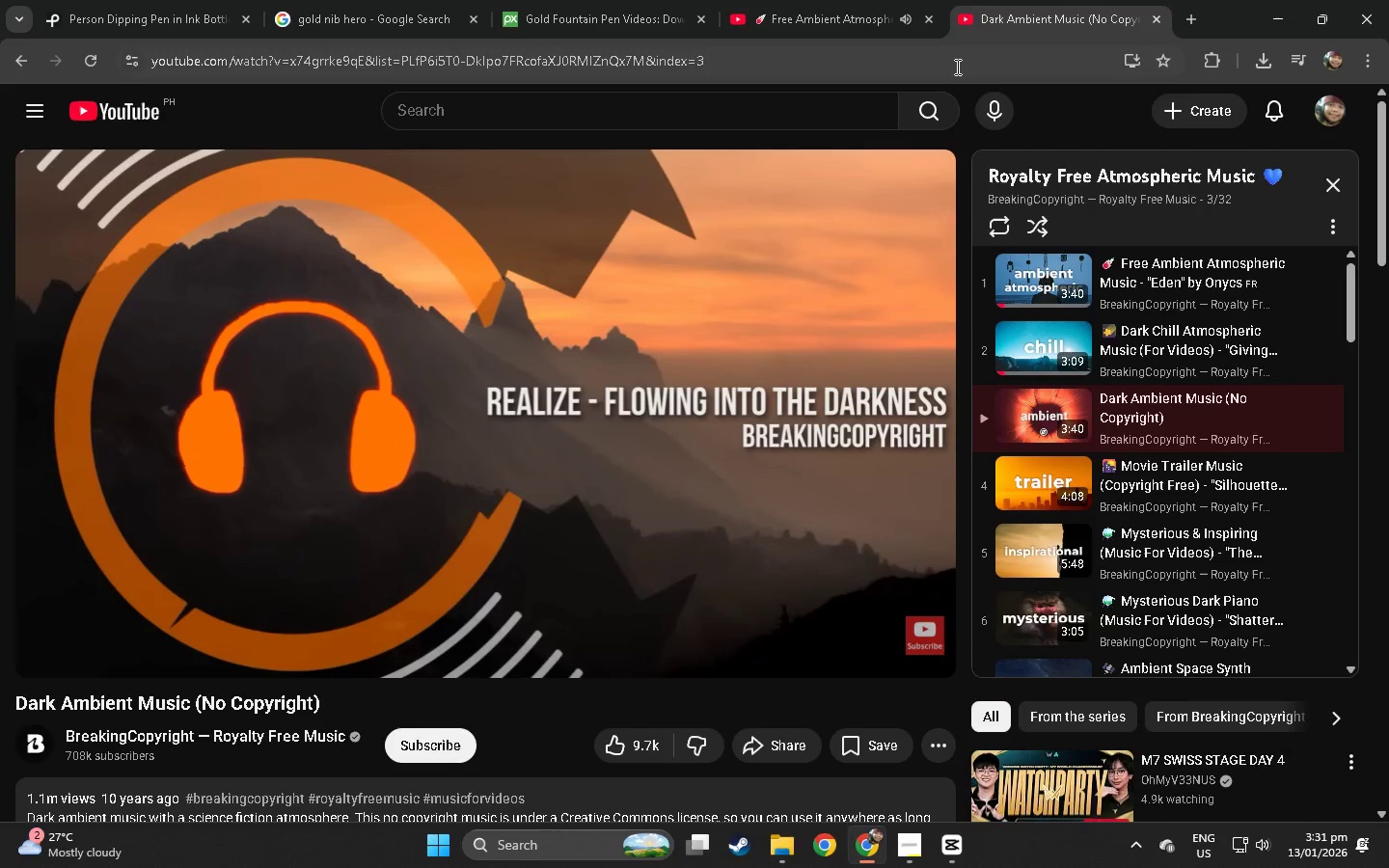 
triple_click([955, 67])
 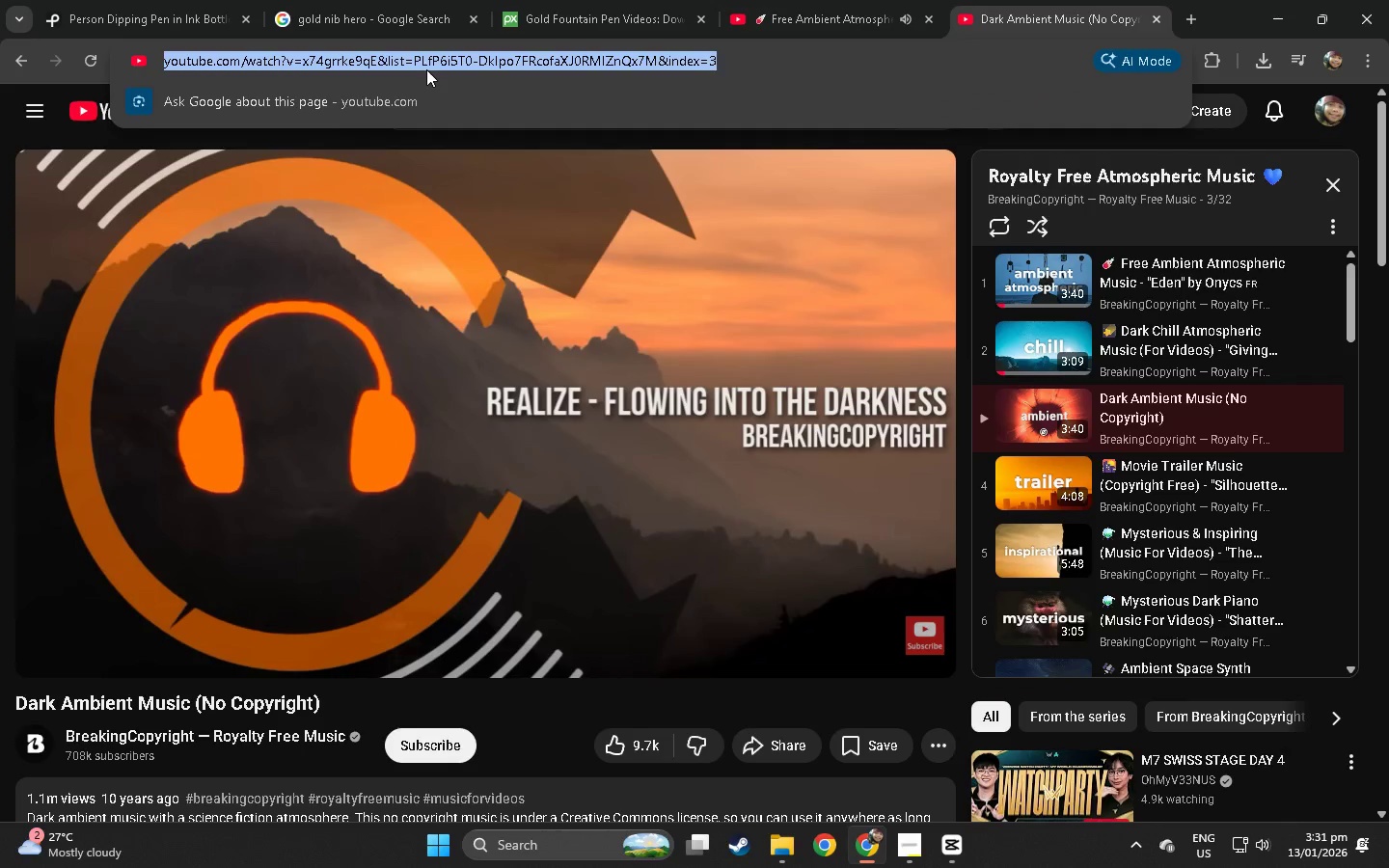 
type(youtube conveter)
 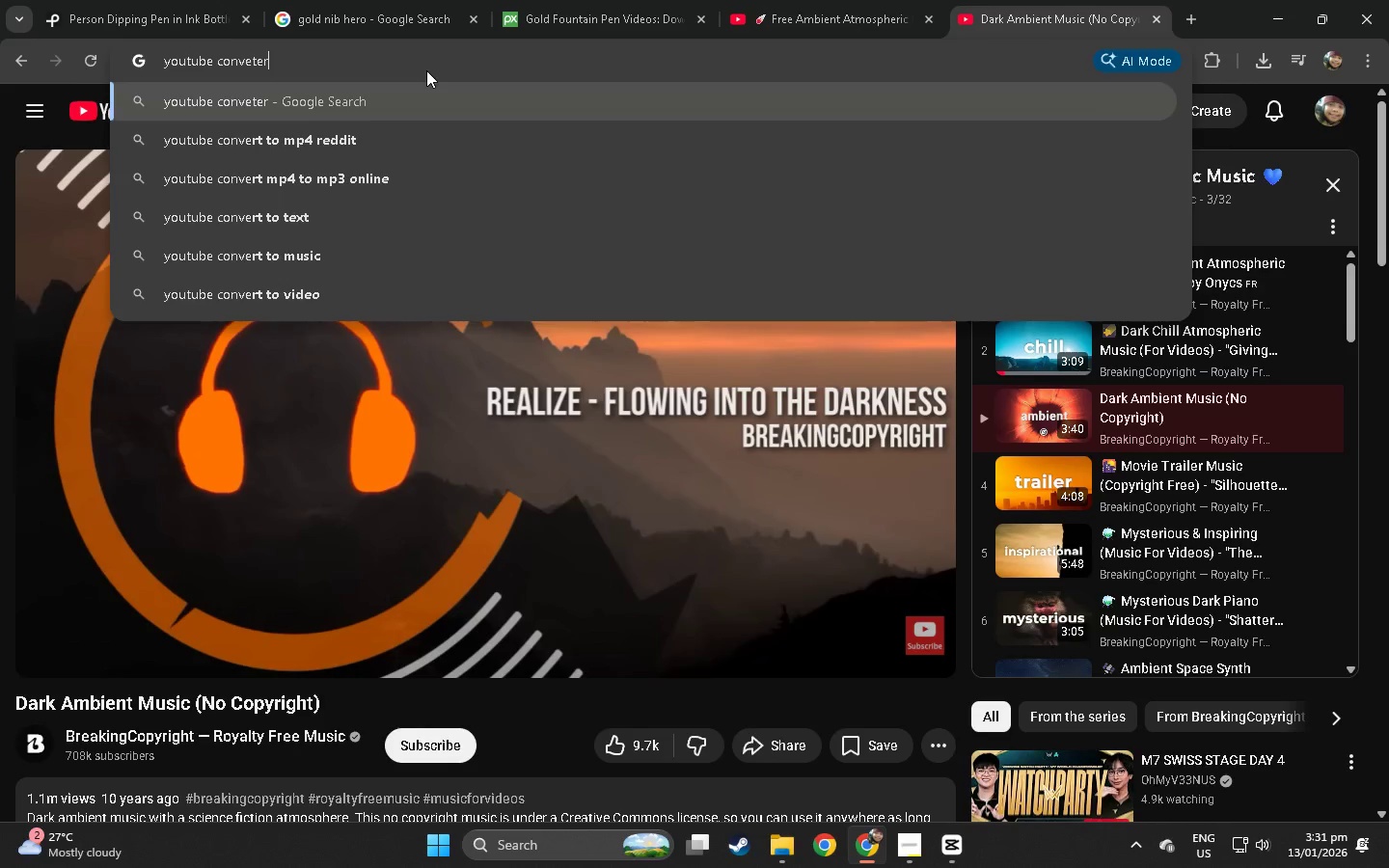 
key(Enter)
 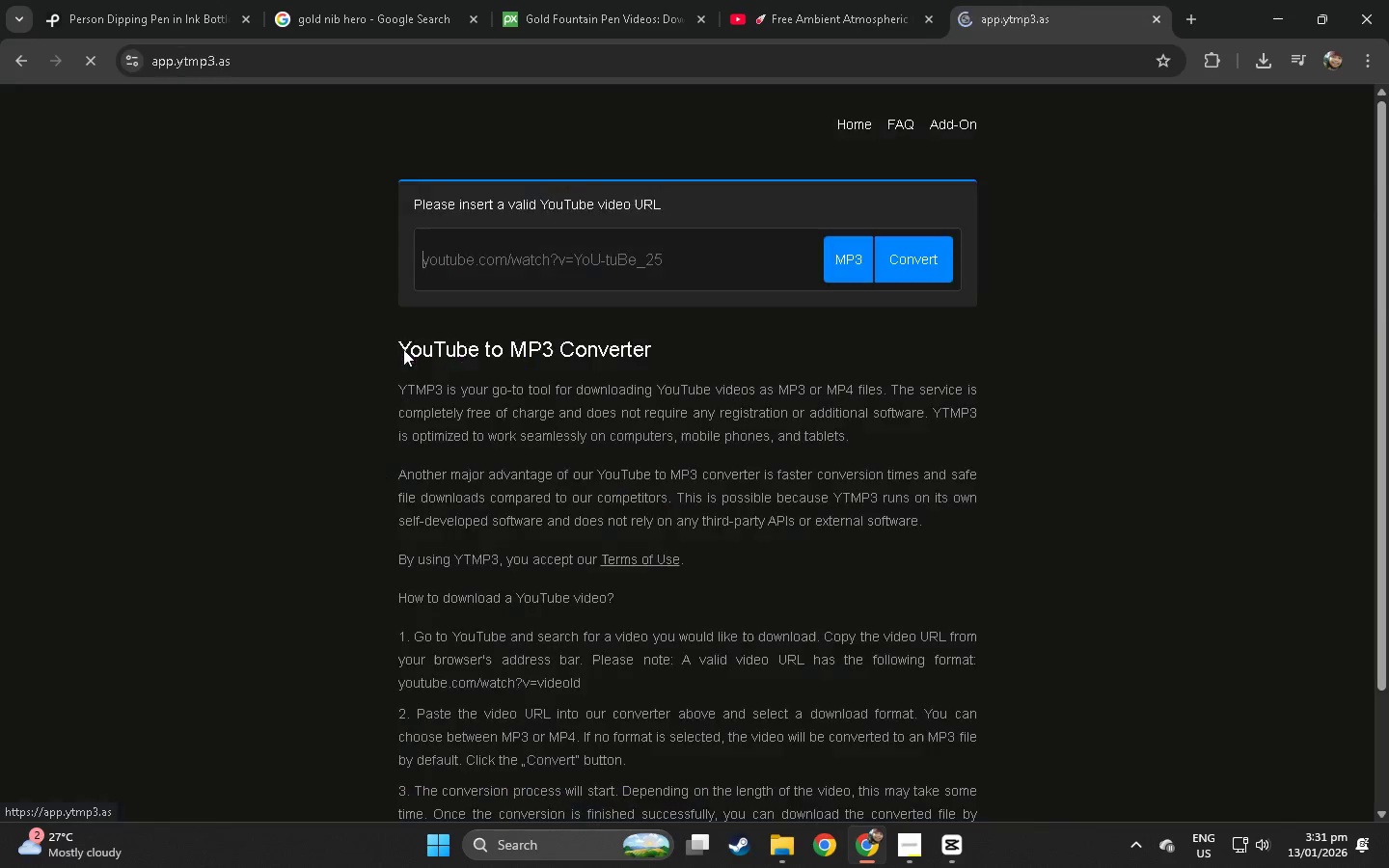 
left_click([559, 267])
 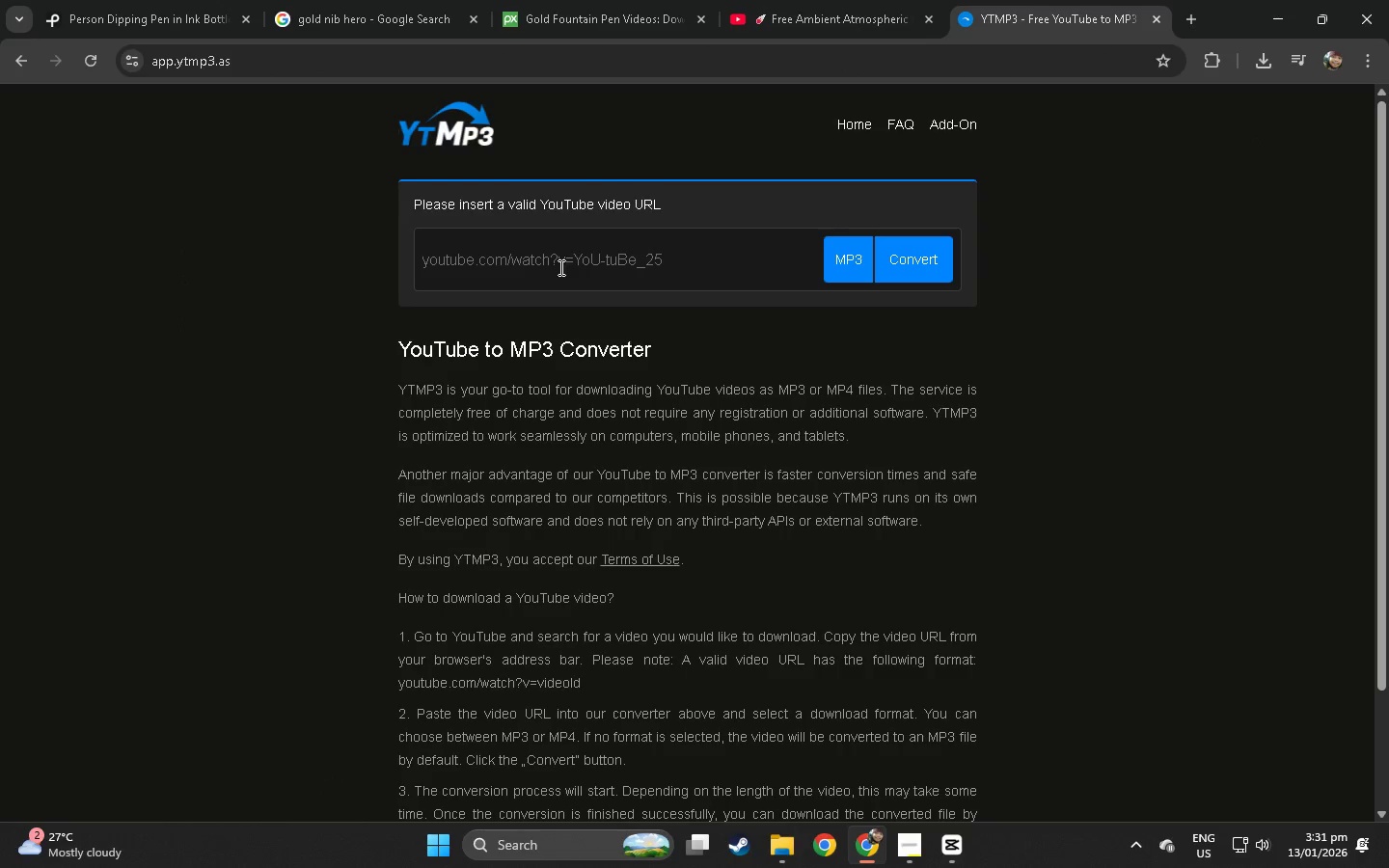 
key(Control+ControlLeft)
 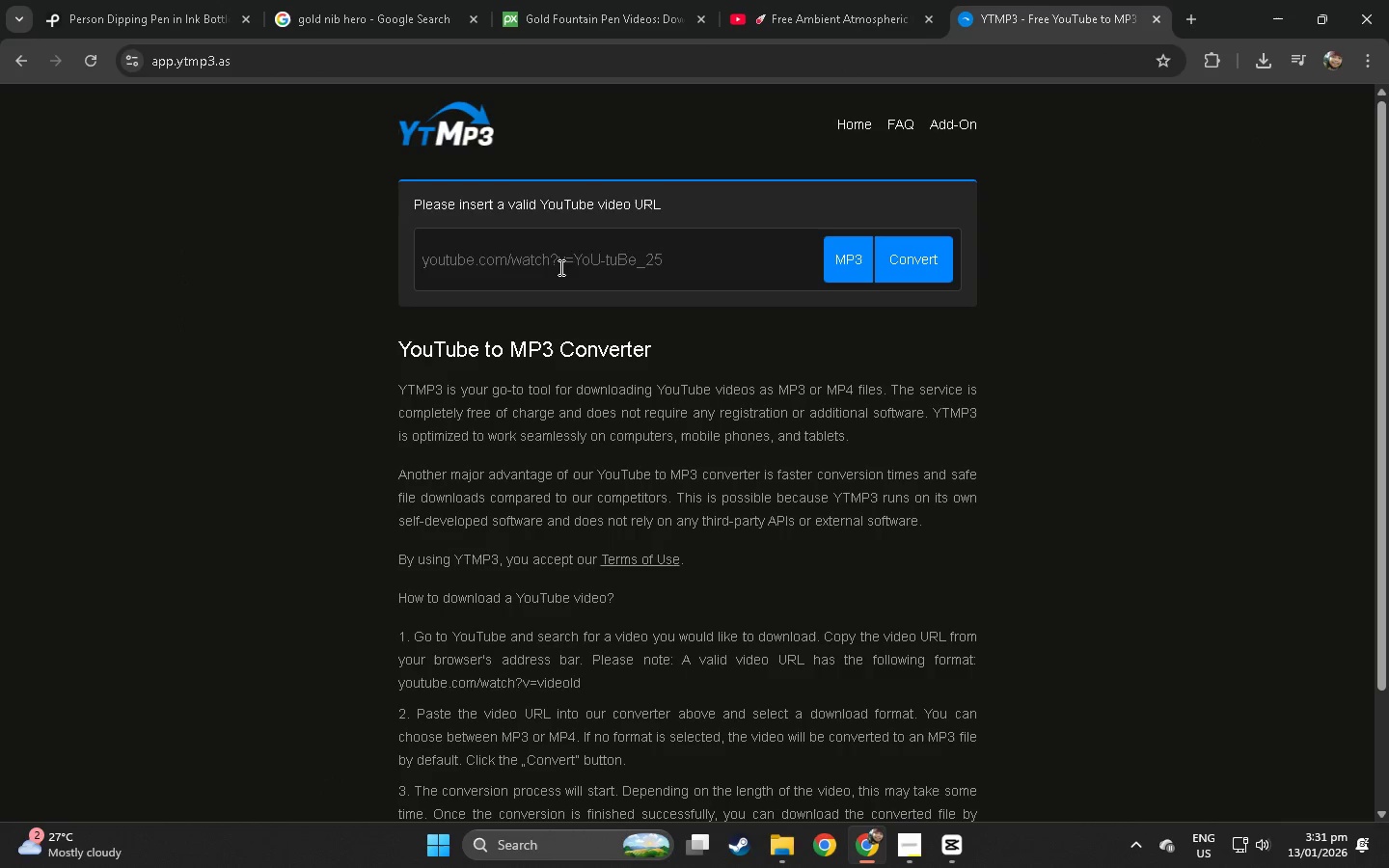 
key(Control+V)
 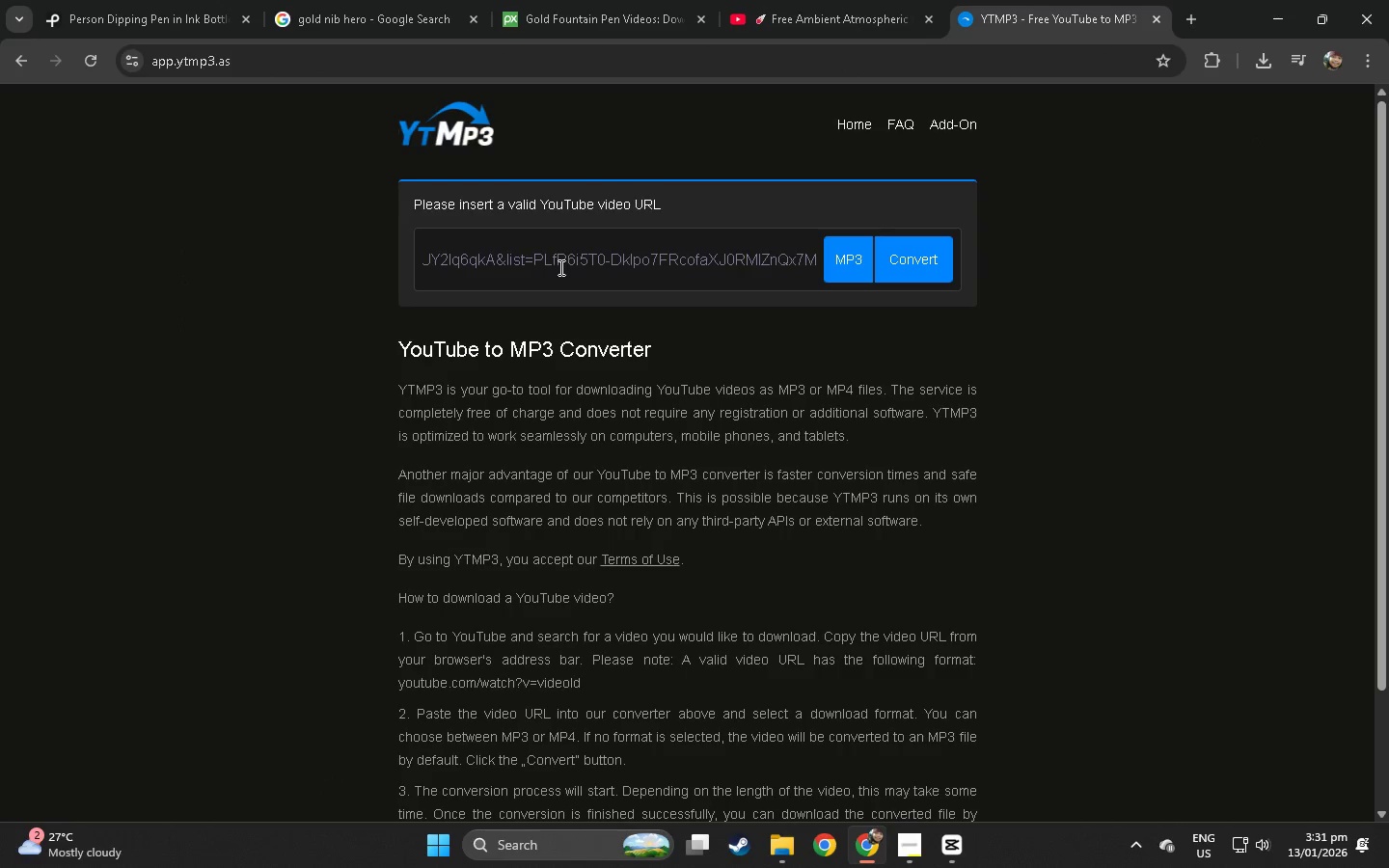 
key(NumpadEnter)
 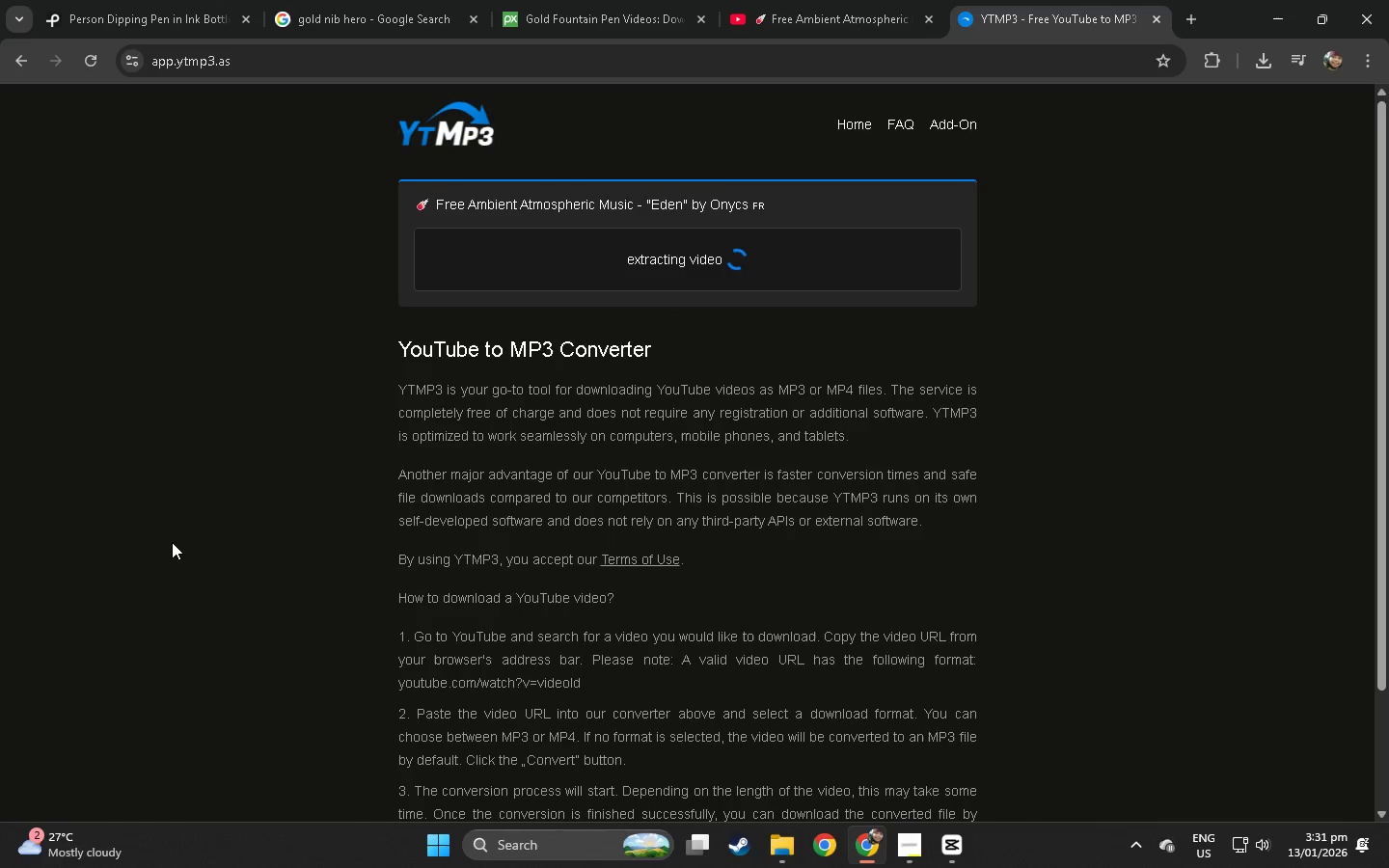 
wait(18.12)
 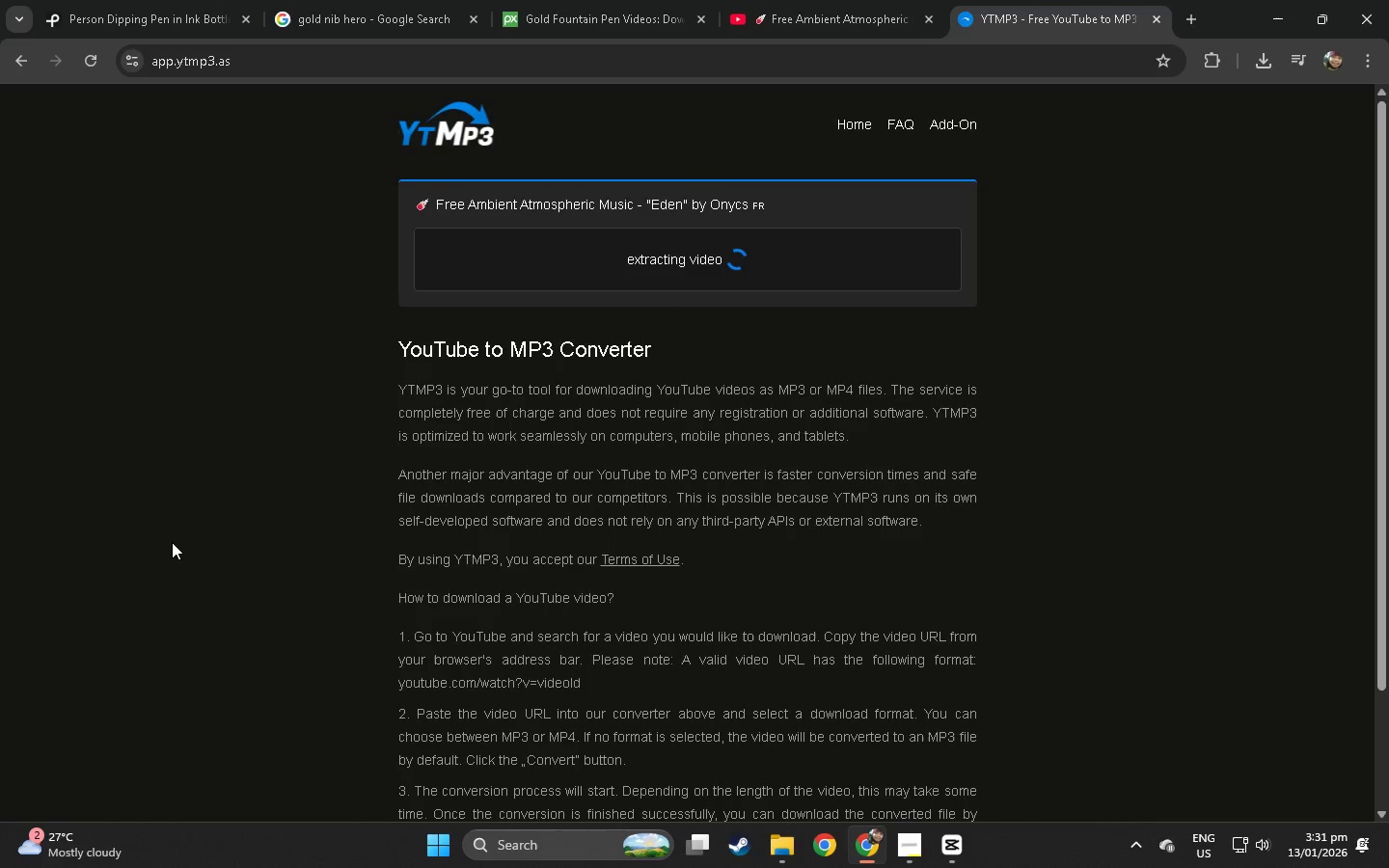 
key(Alt+AltLeft)
 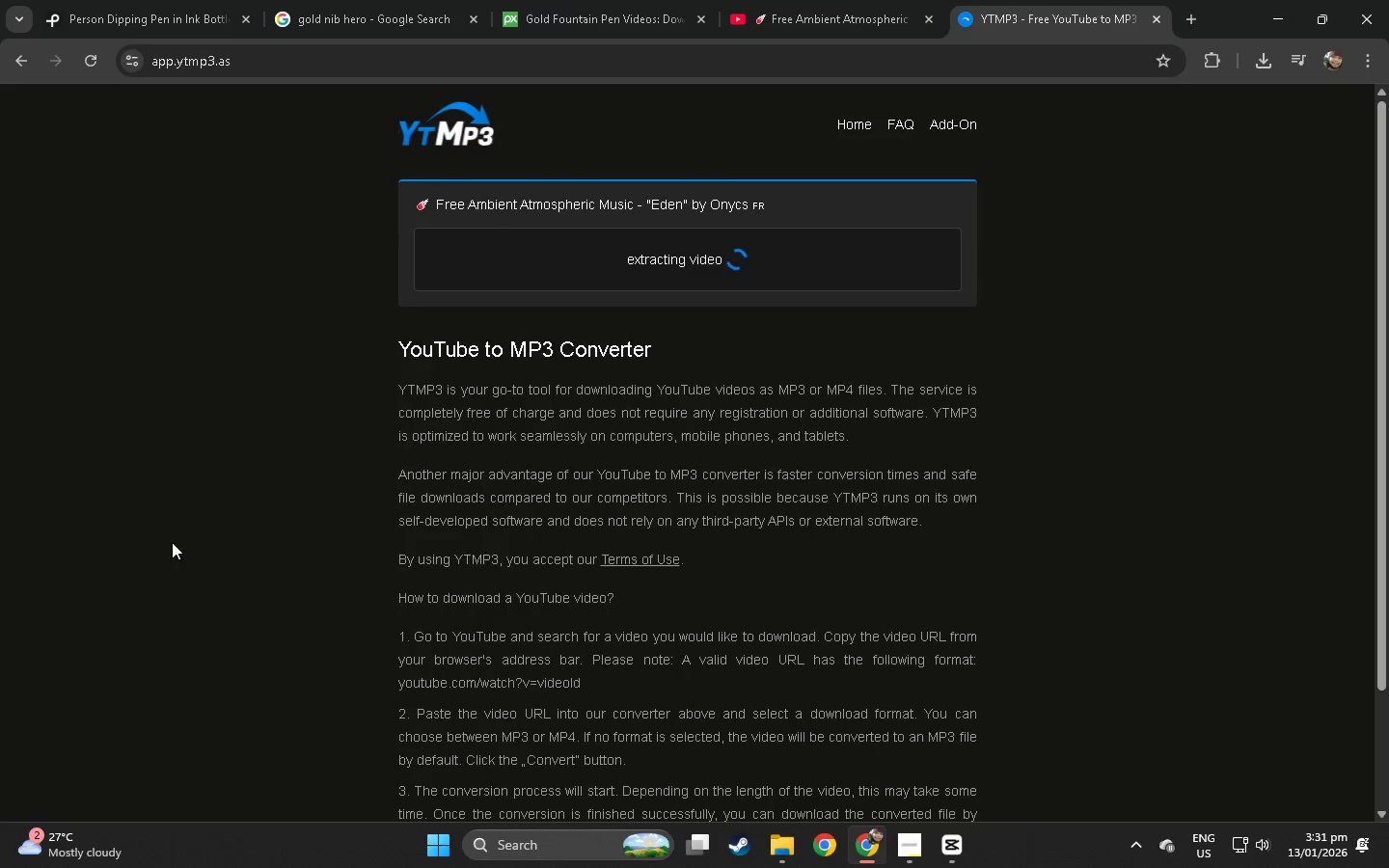 
key(Alt+Tab)